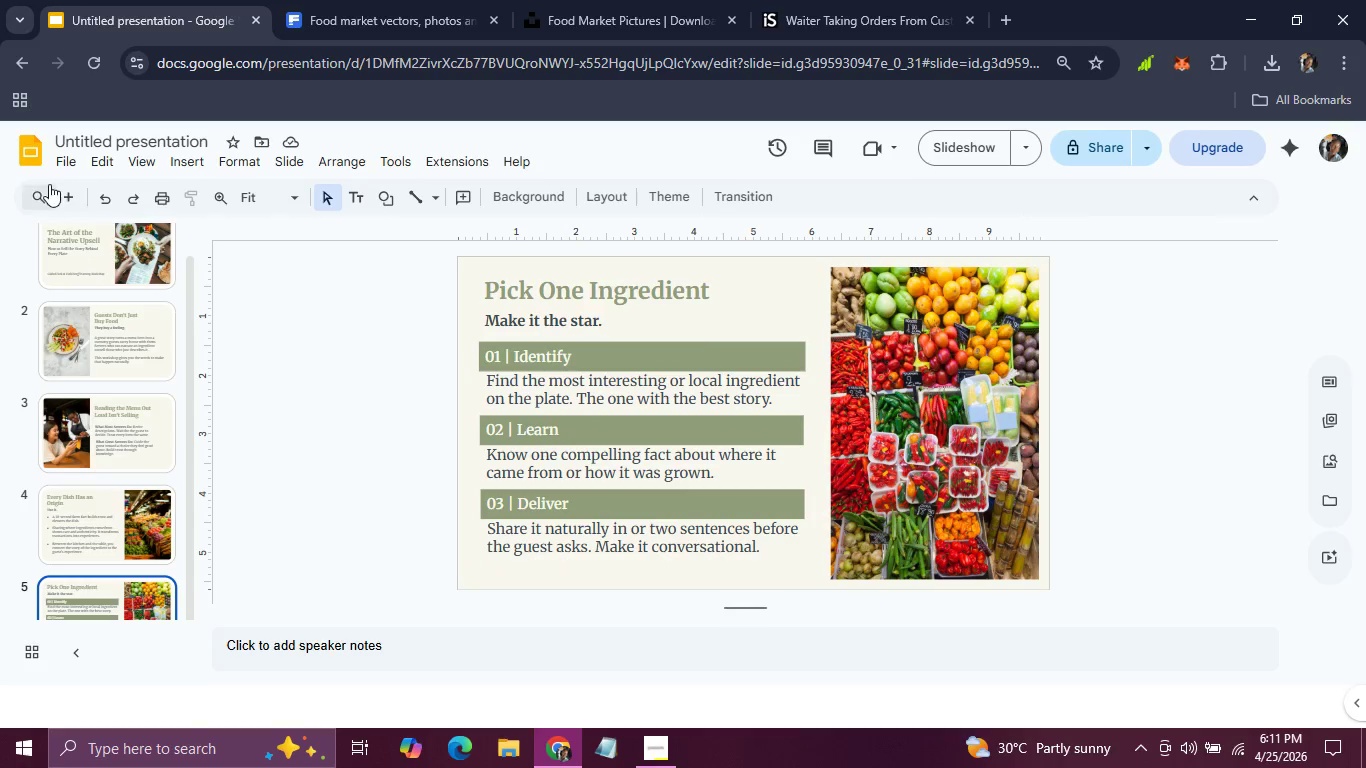 
left_click([69, 191])
 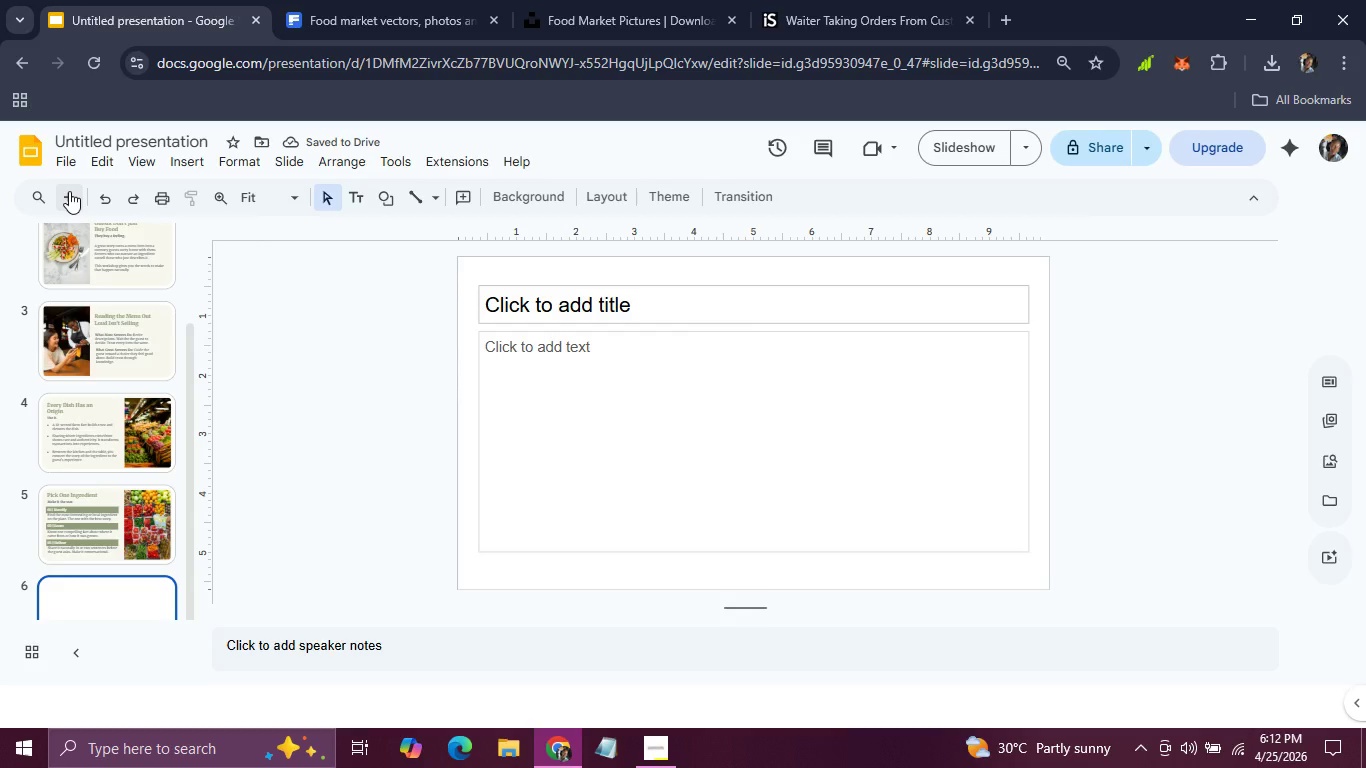 
wait(8.36)
 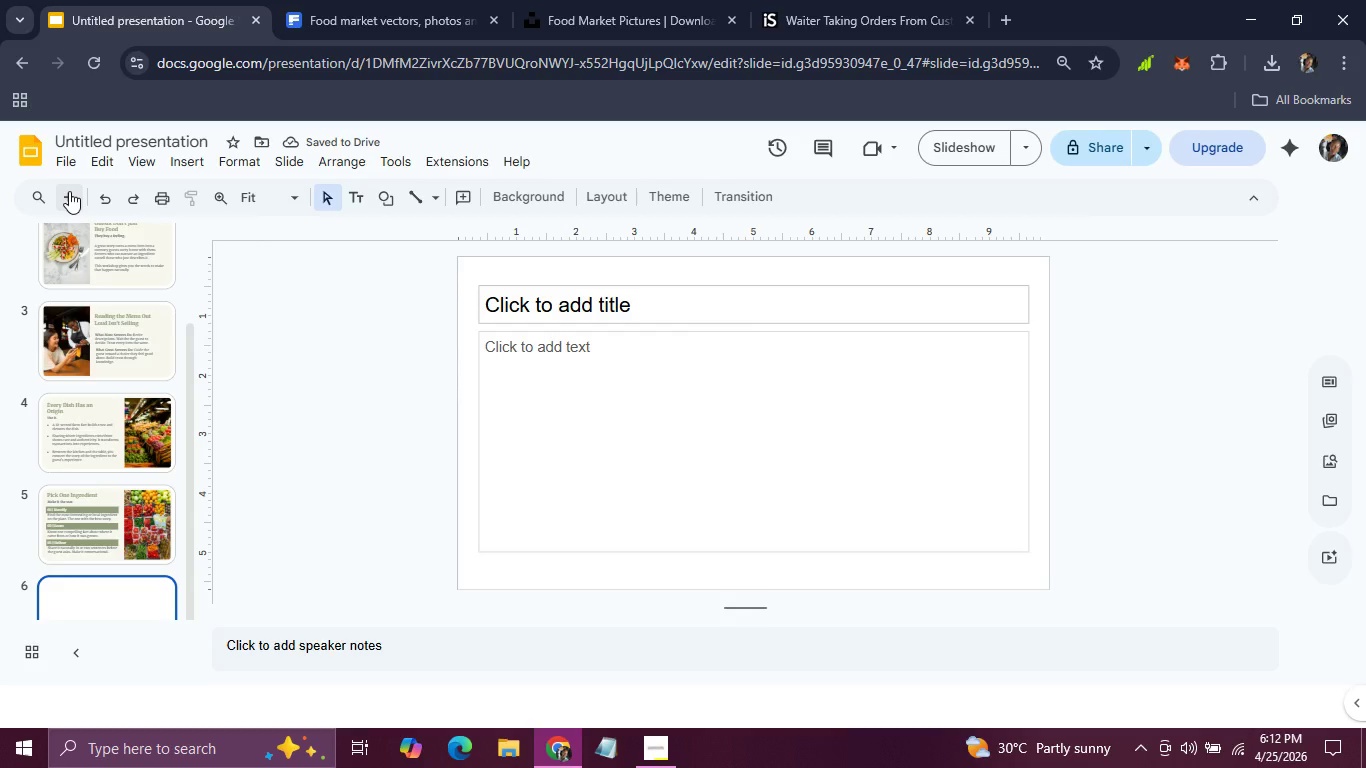 
left_click([507, 285])
 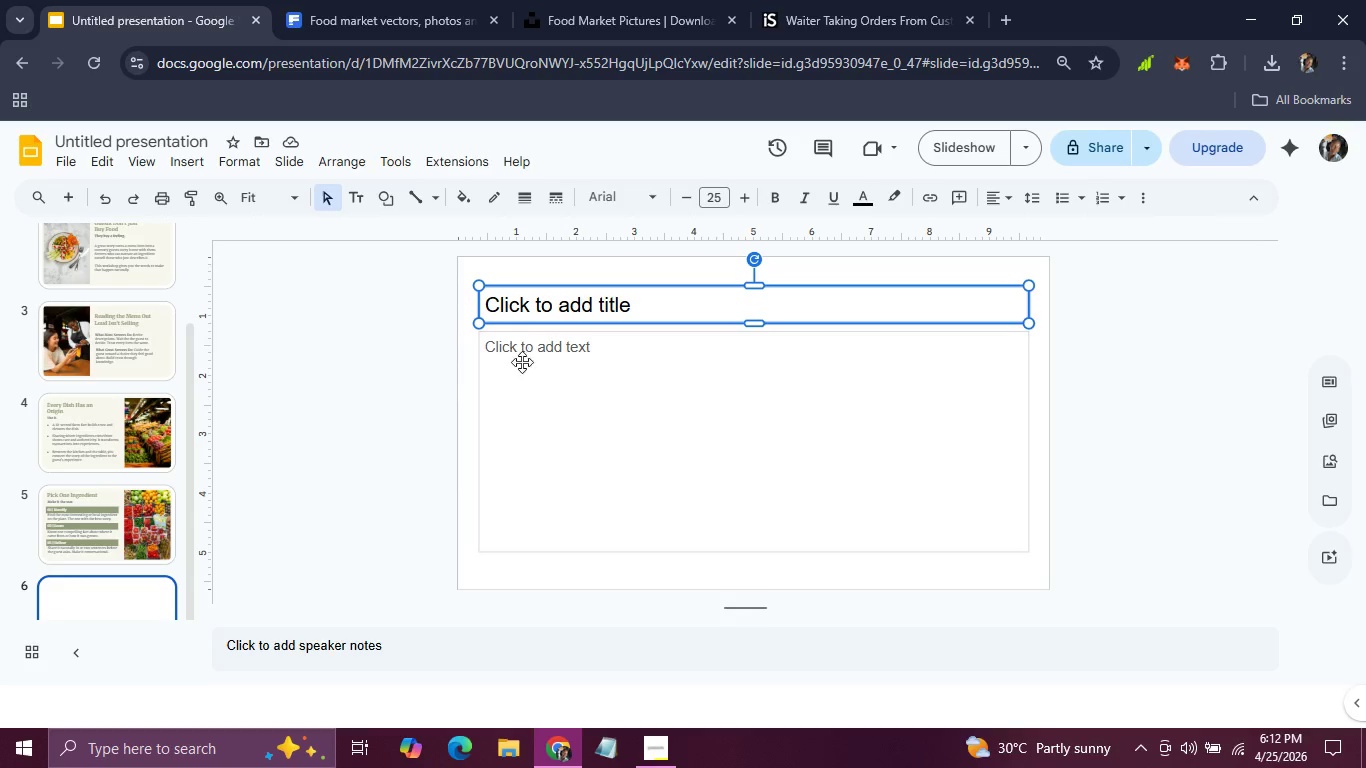 
hold_key(key=ShiftLeft, duration=0.64)
left_click([523, 366])
 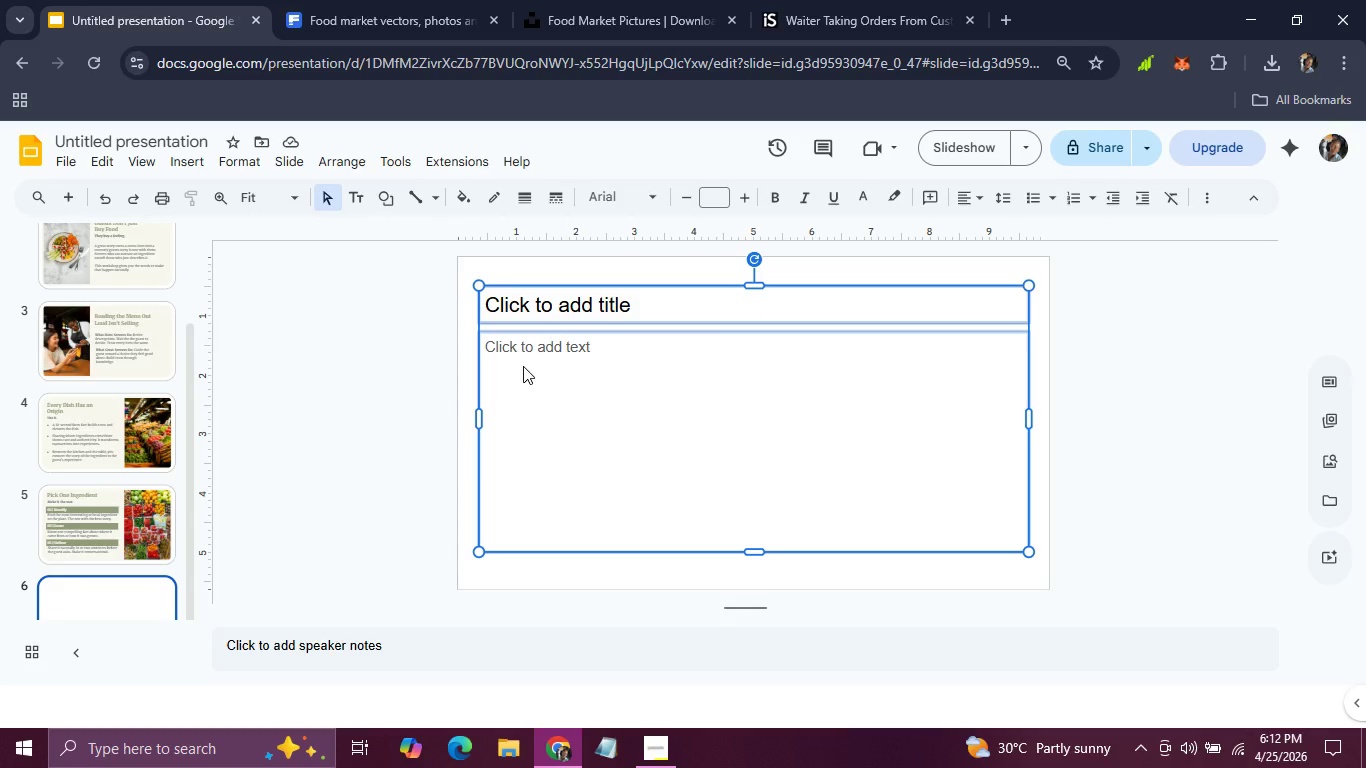 
key(Backspace)
 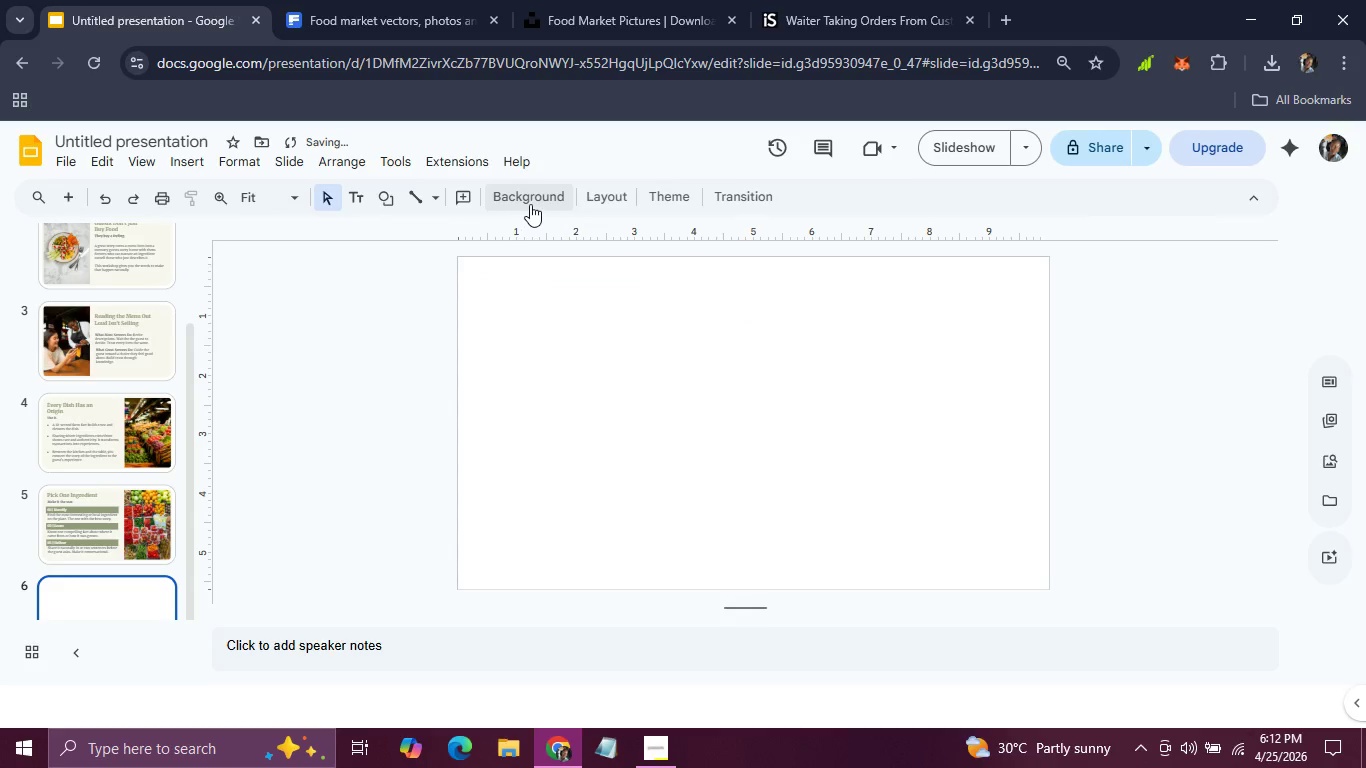 
left_click([535, 190])
 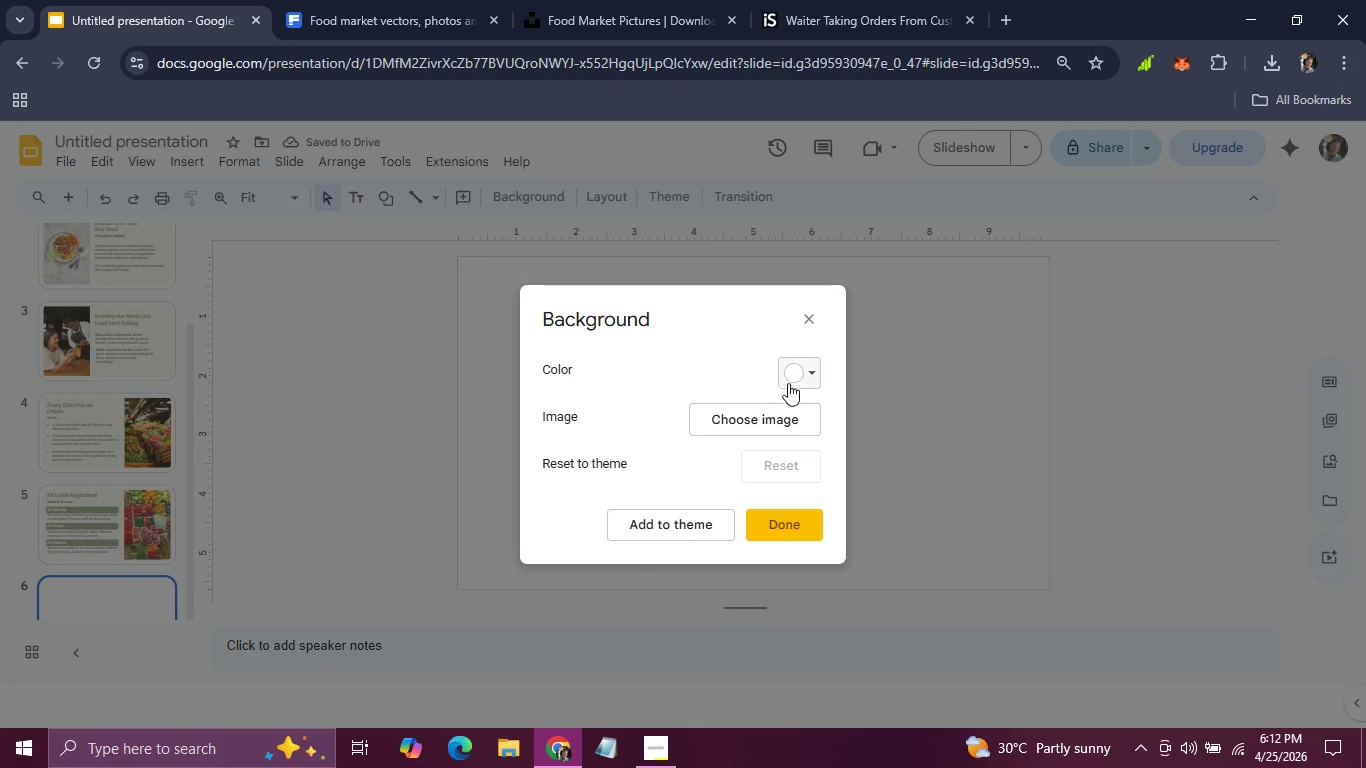 
left_click([797, 380])
 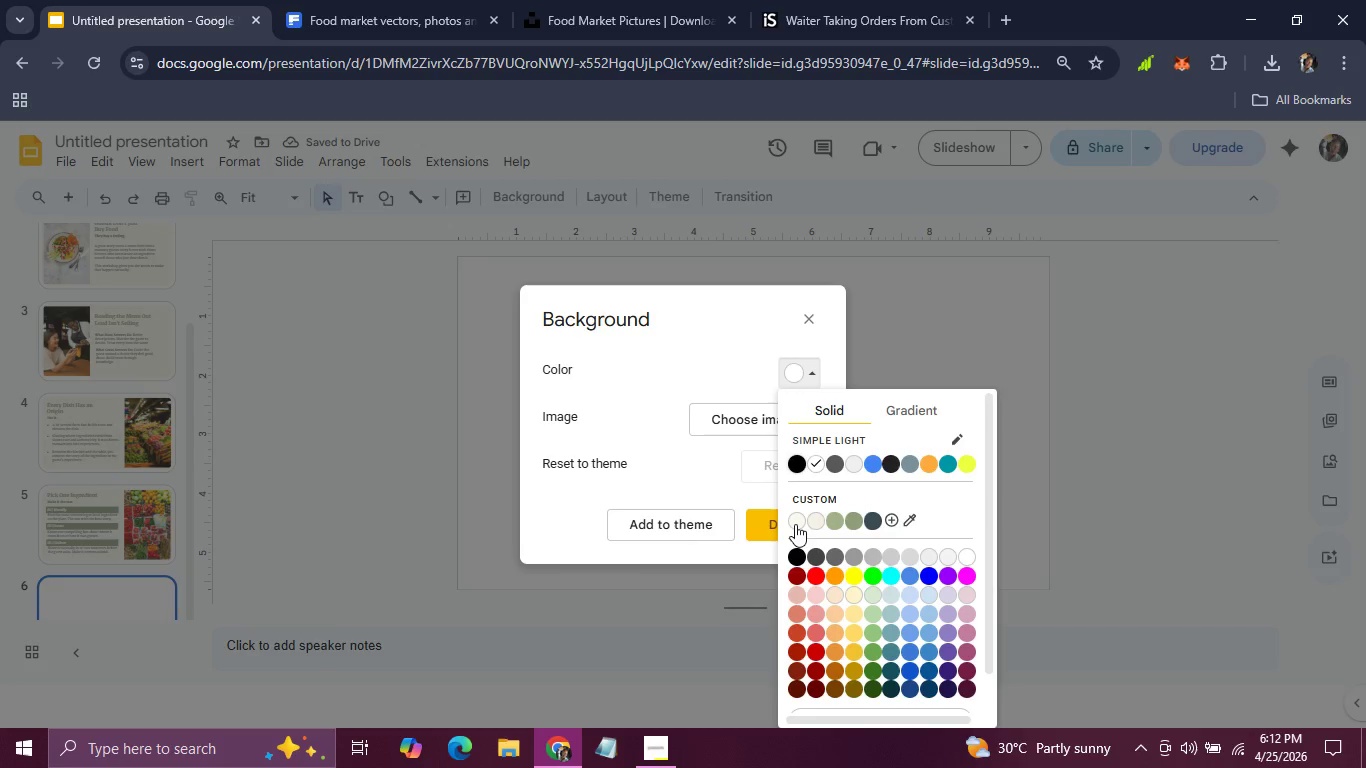 
left_click([795, 522])
 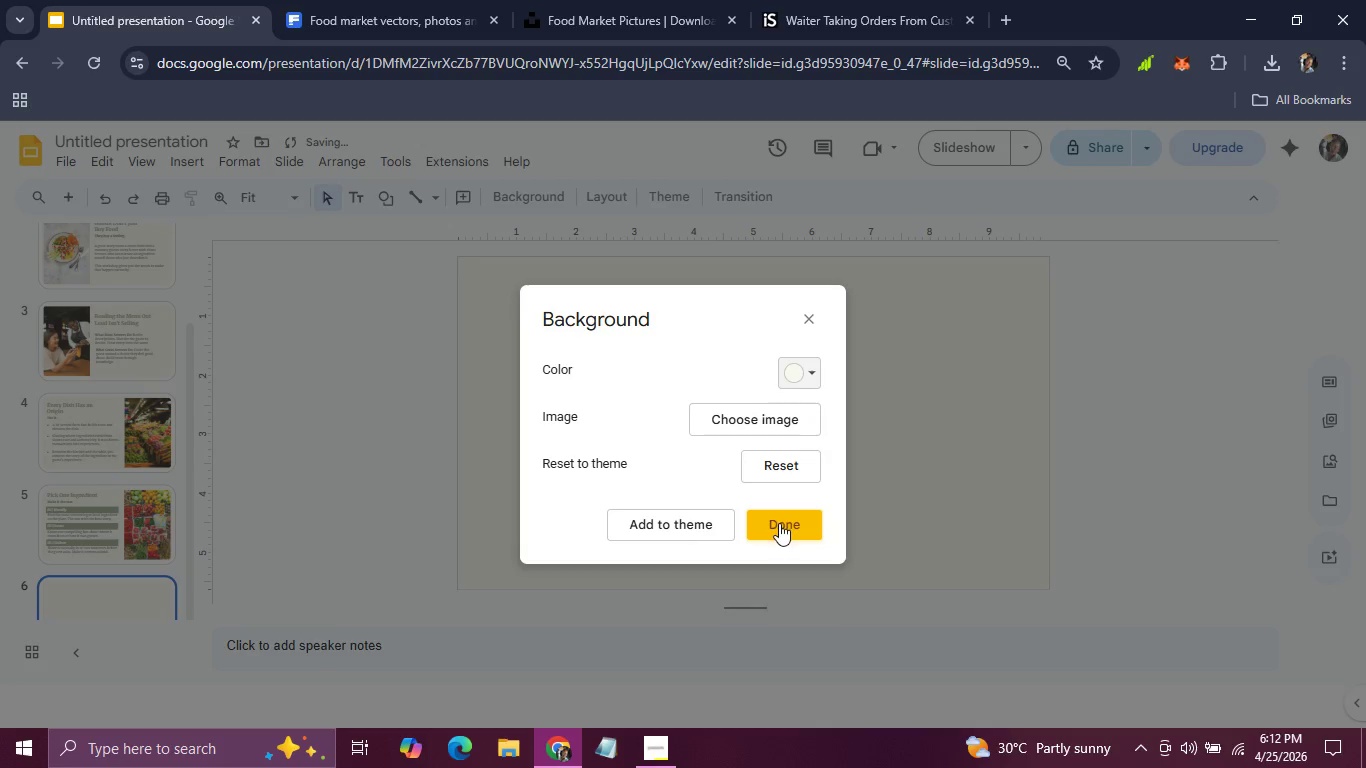 
left_click([779, 523])
 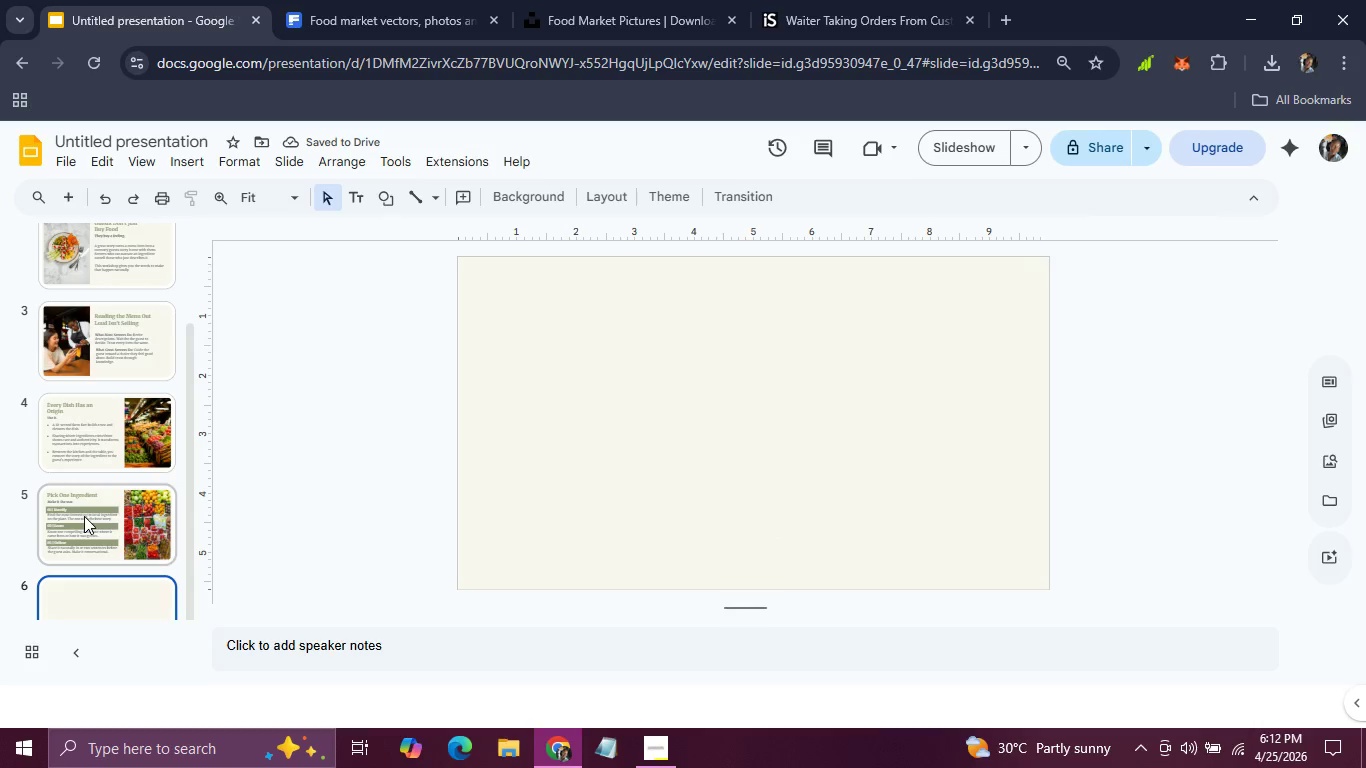 
left_click([87, 425])
 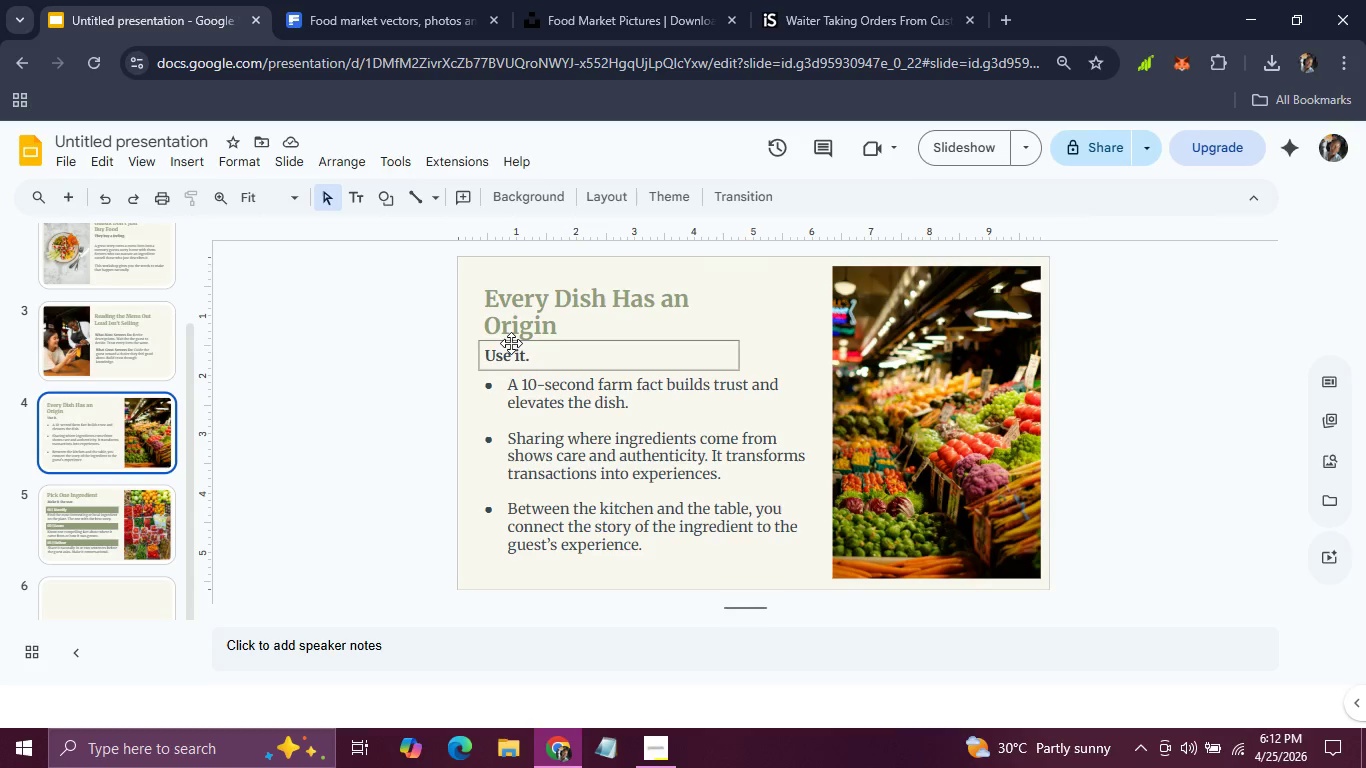 
hold_key(key=ShiftLeft, duration=1.52)
left_click([511, 343])
 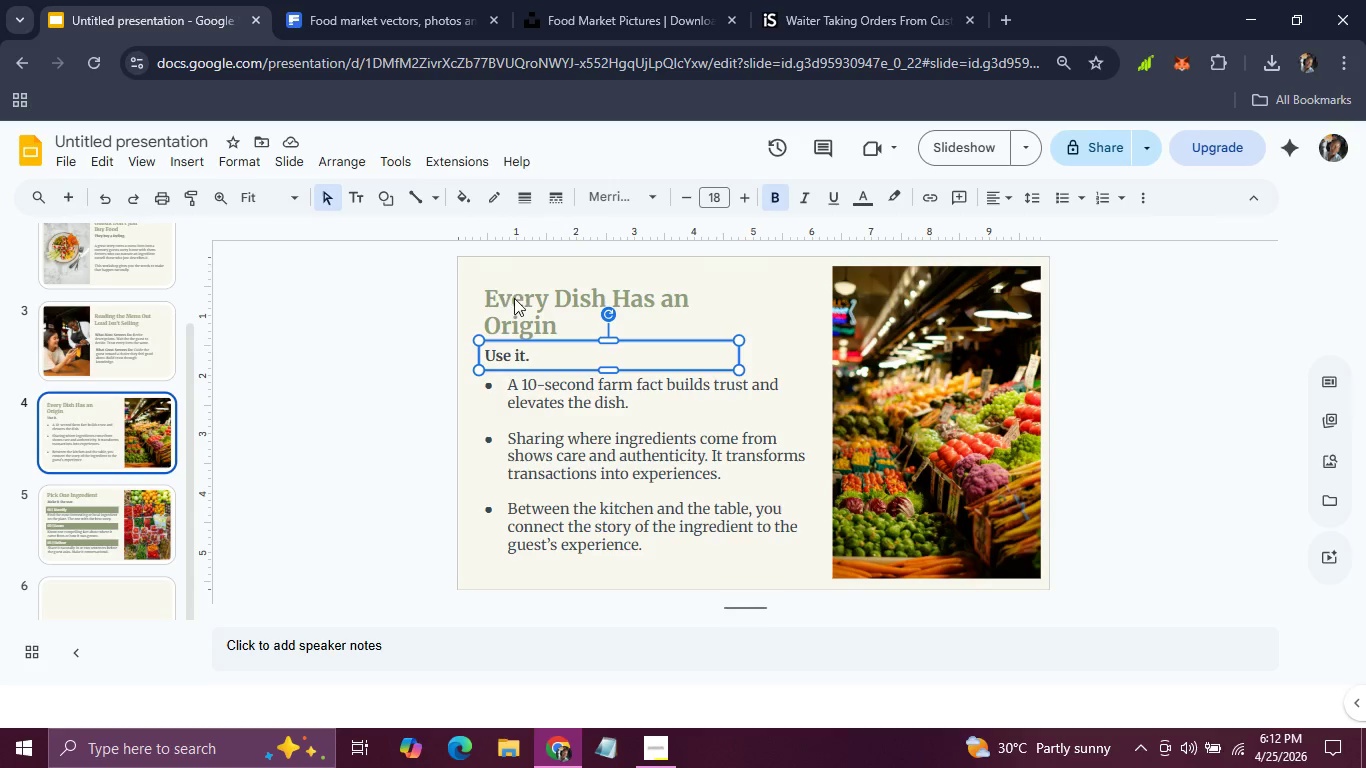 
left_click([514, 298])
 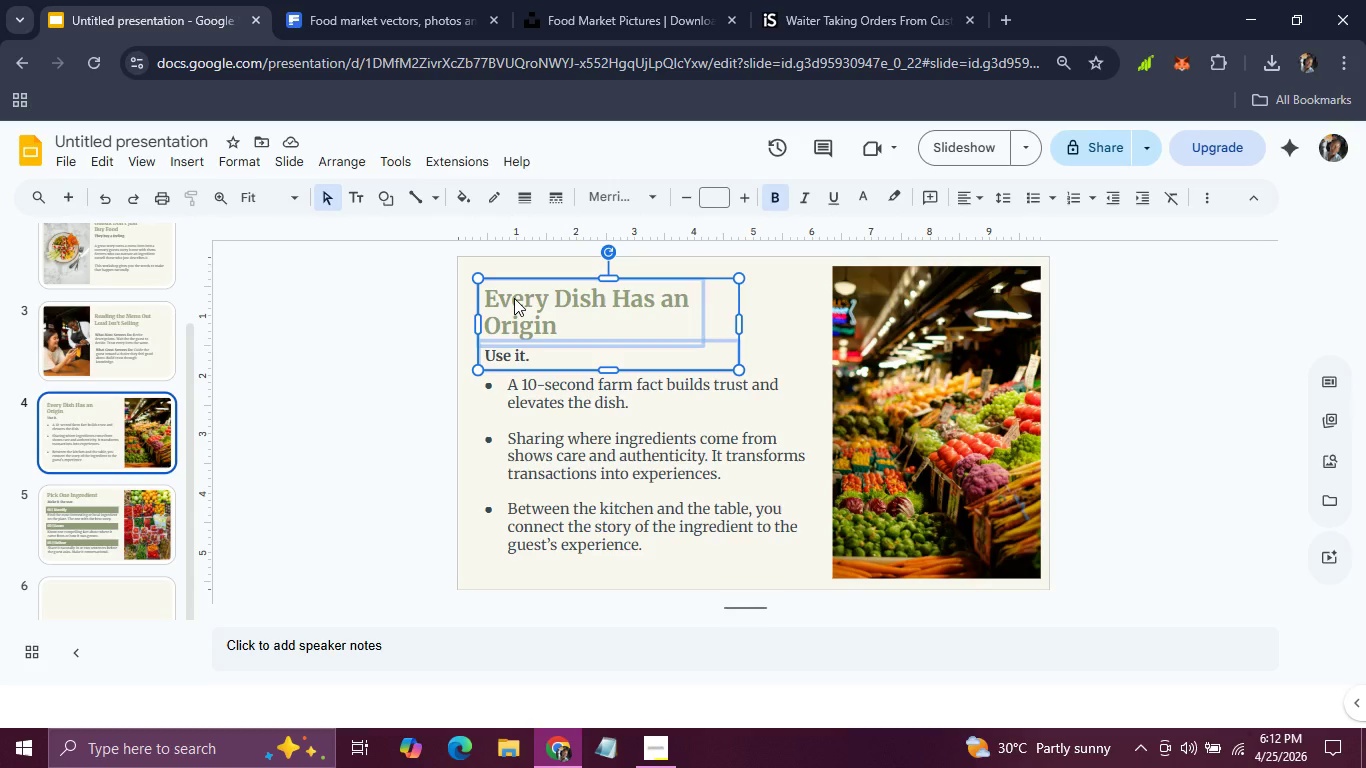 
key(Shift+ShiftLeft)
 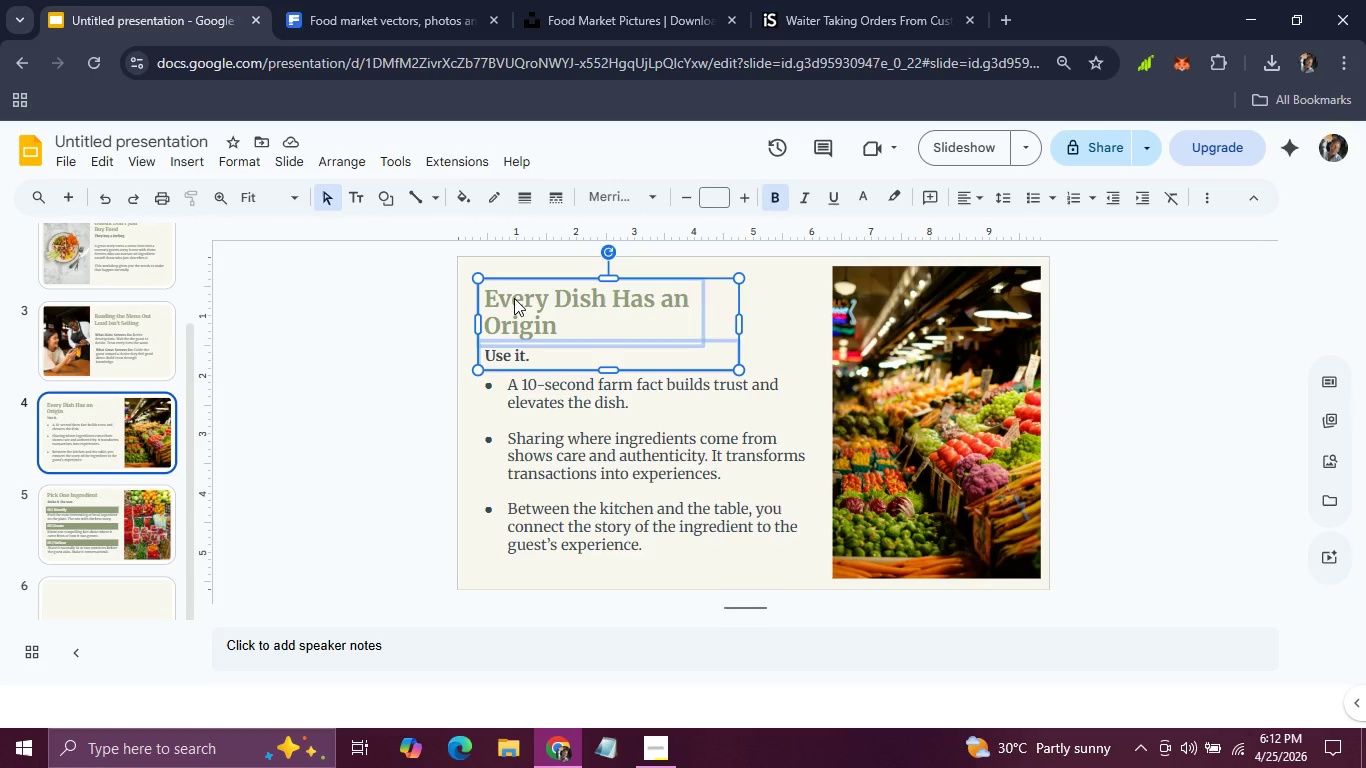 
key(Control+C)
 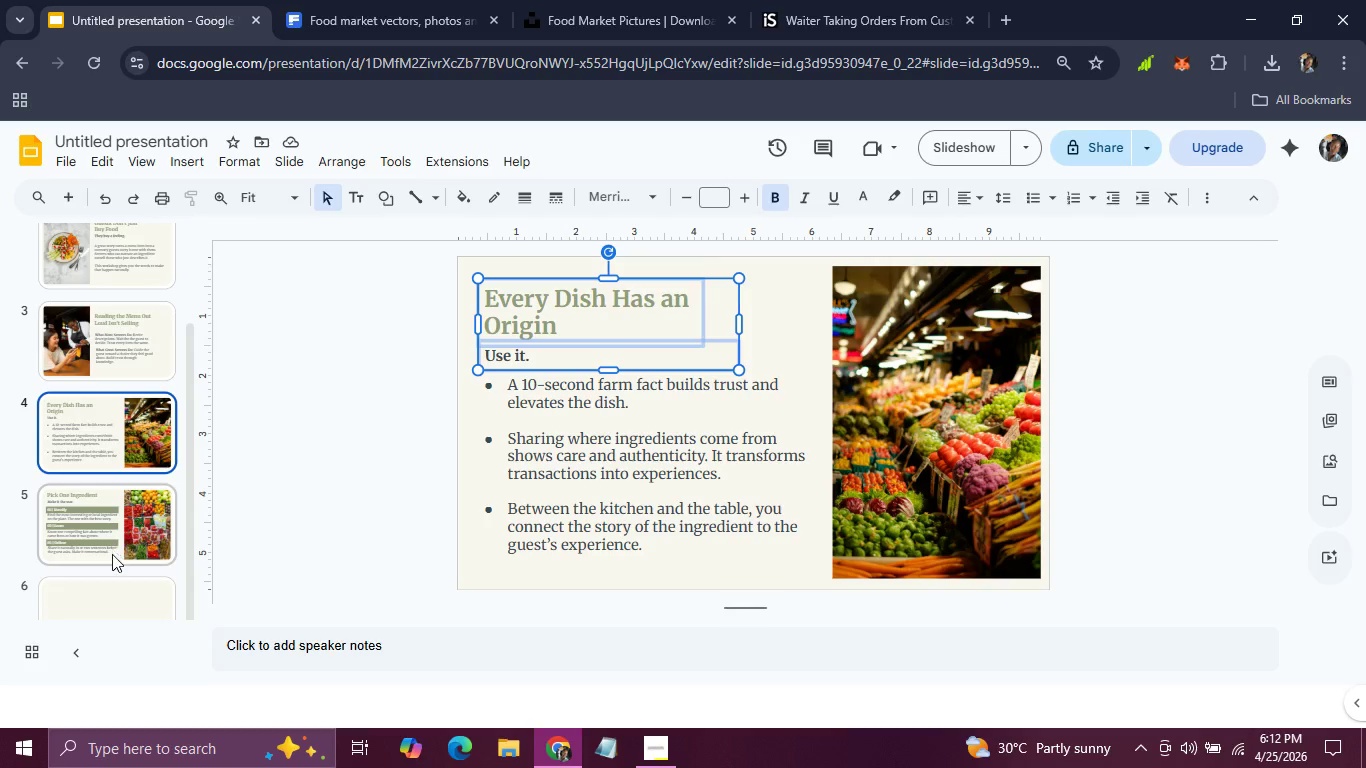 
left_click([119, 620])
 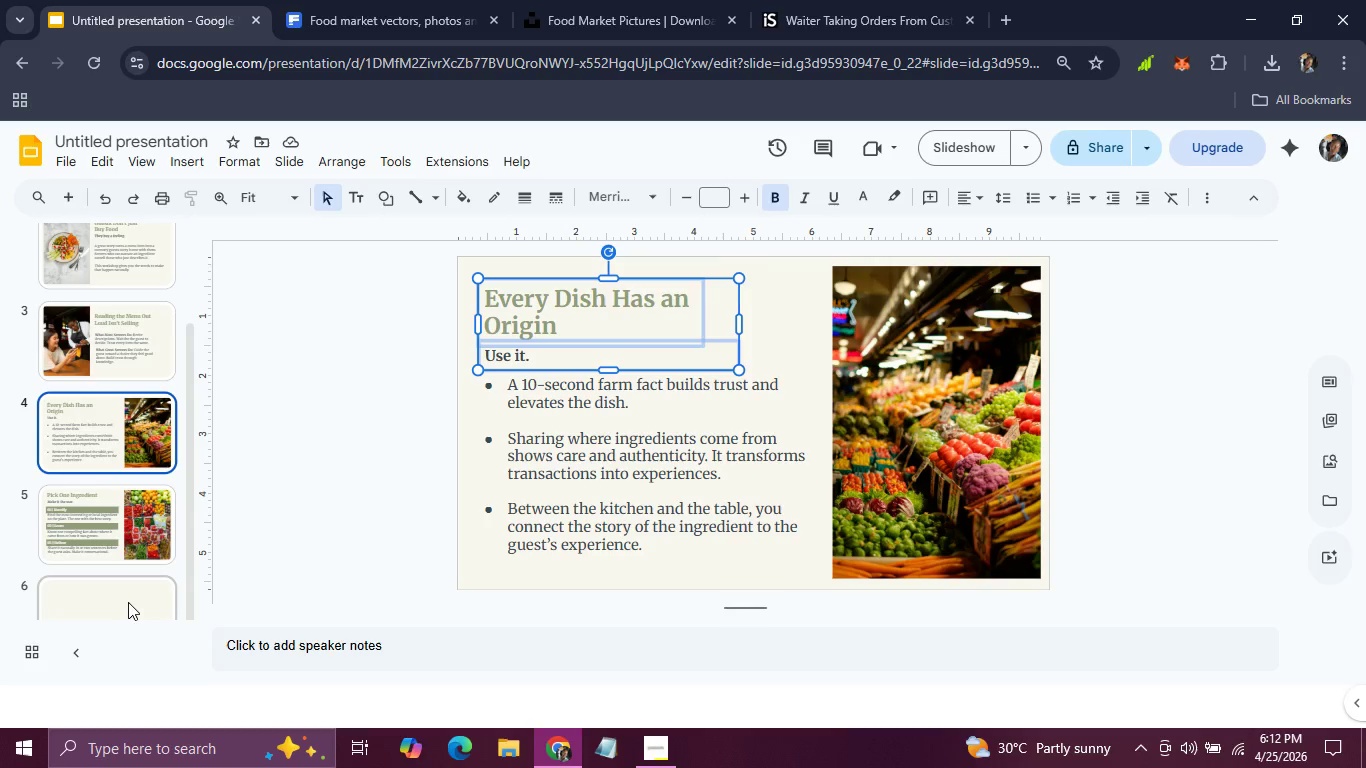 
left_click([128, 602])
 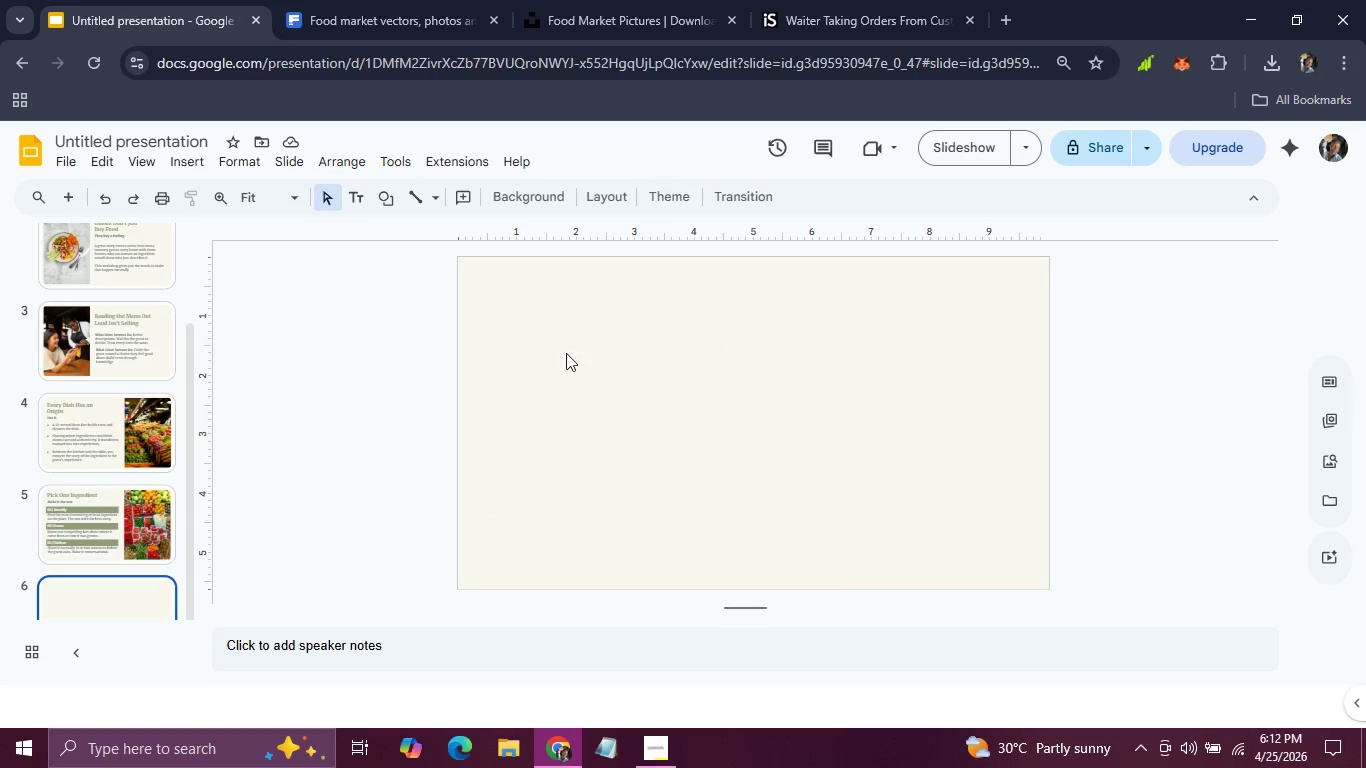 
key(Control+V)
 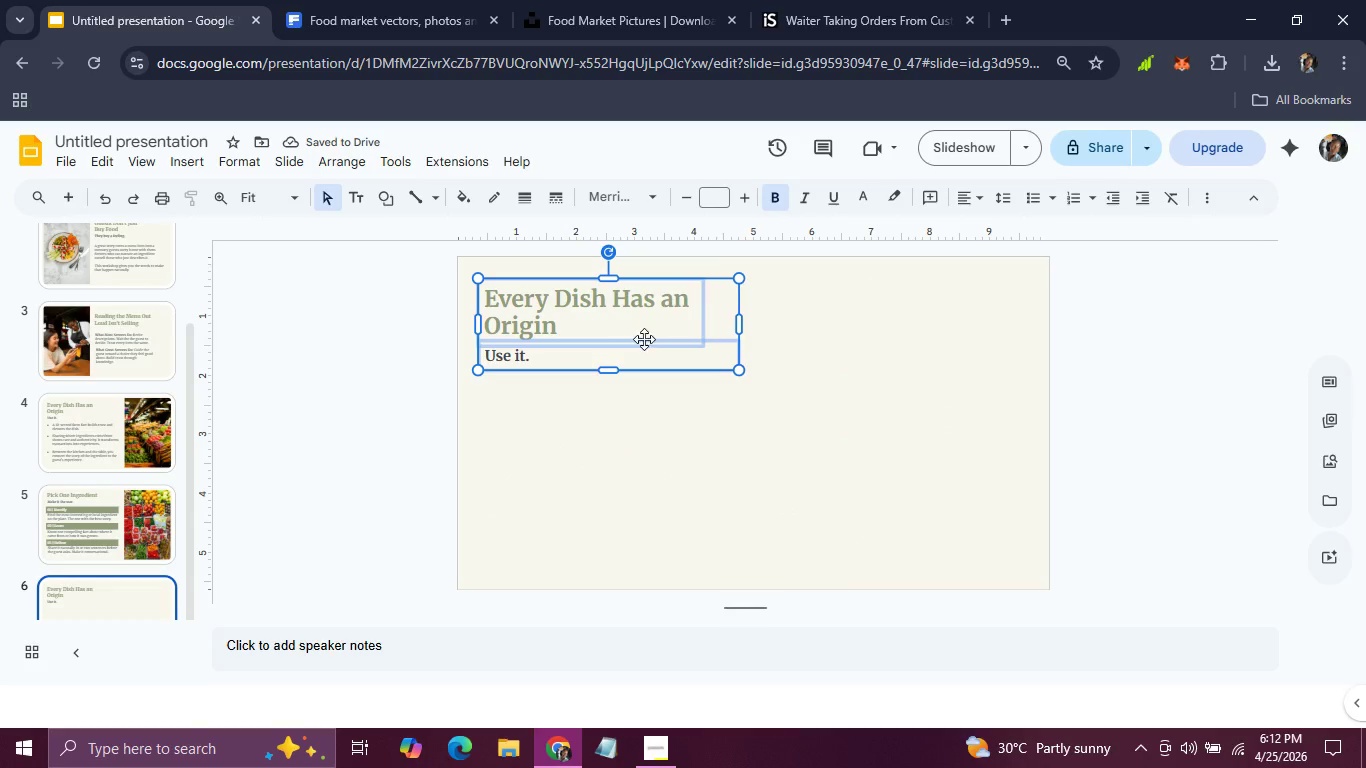 
left_click([693, 460])
 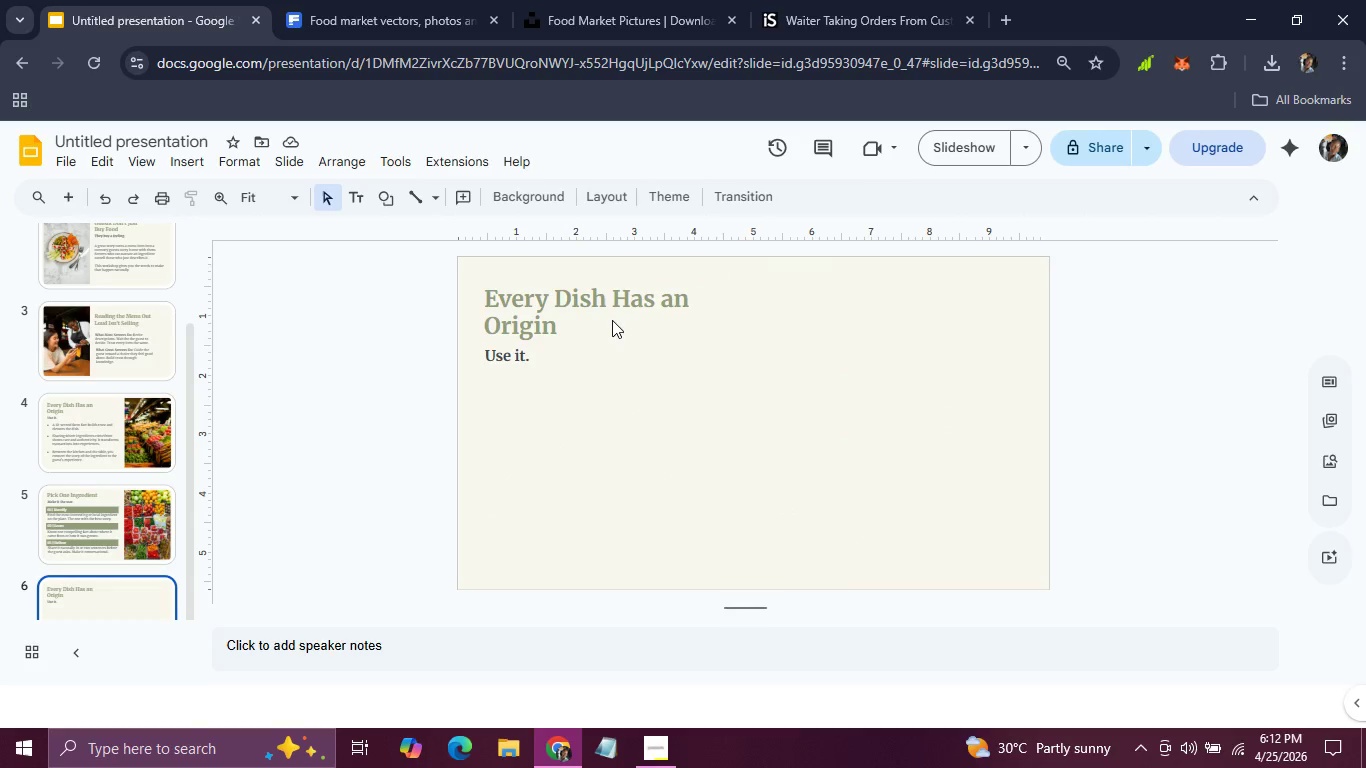 
left_click([612, 320])
 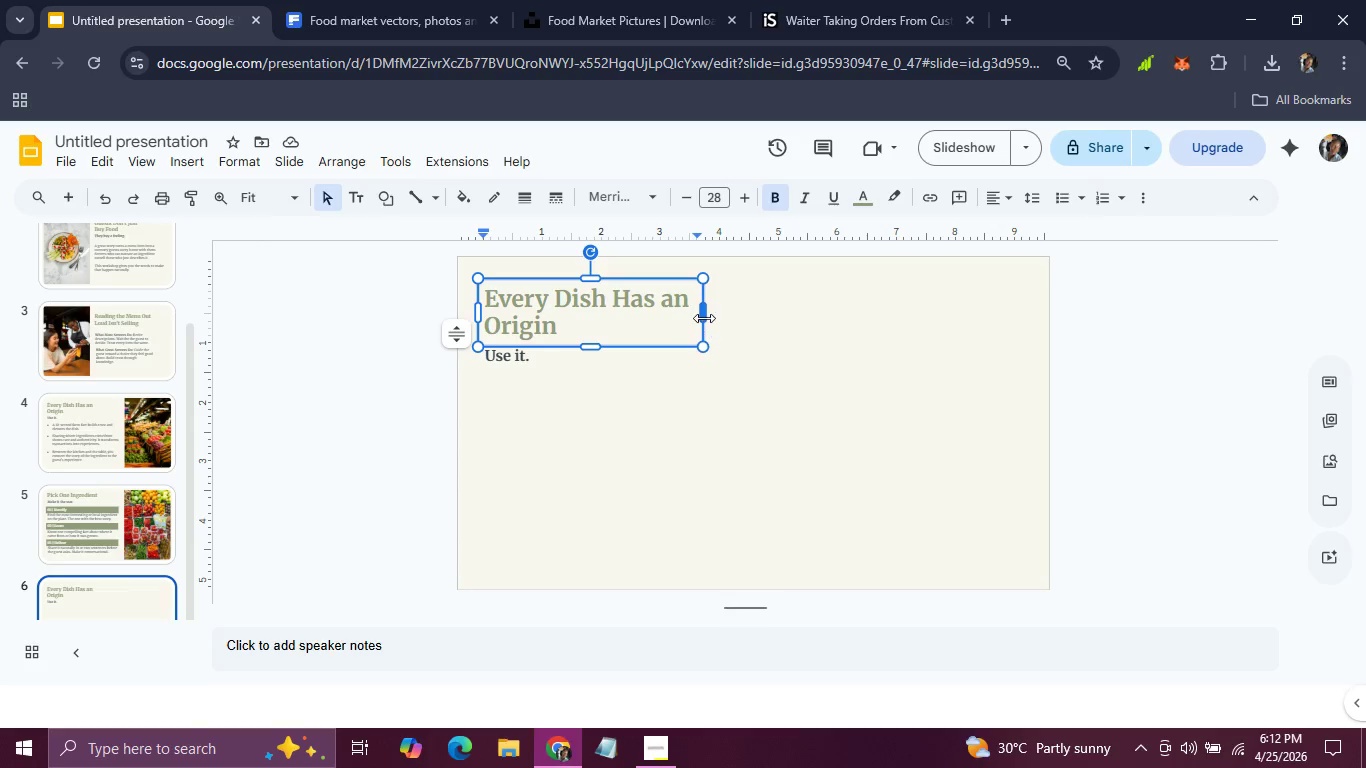 
left_click_drag(start_coordinate=[704, 317], to_coordinate=[802, 314])
 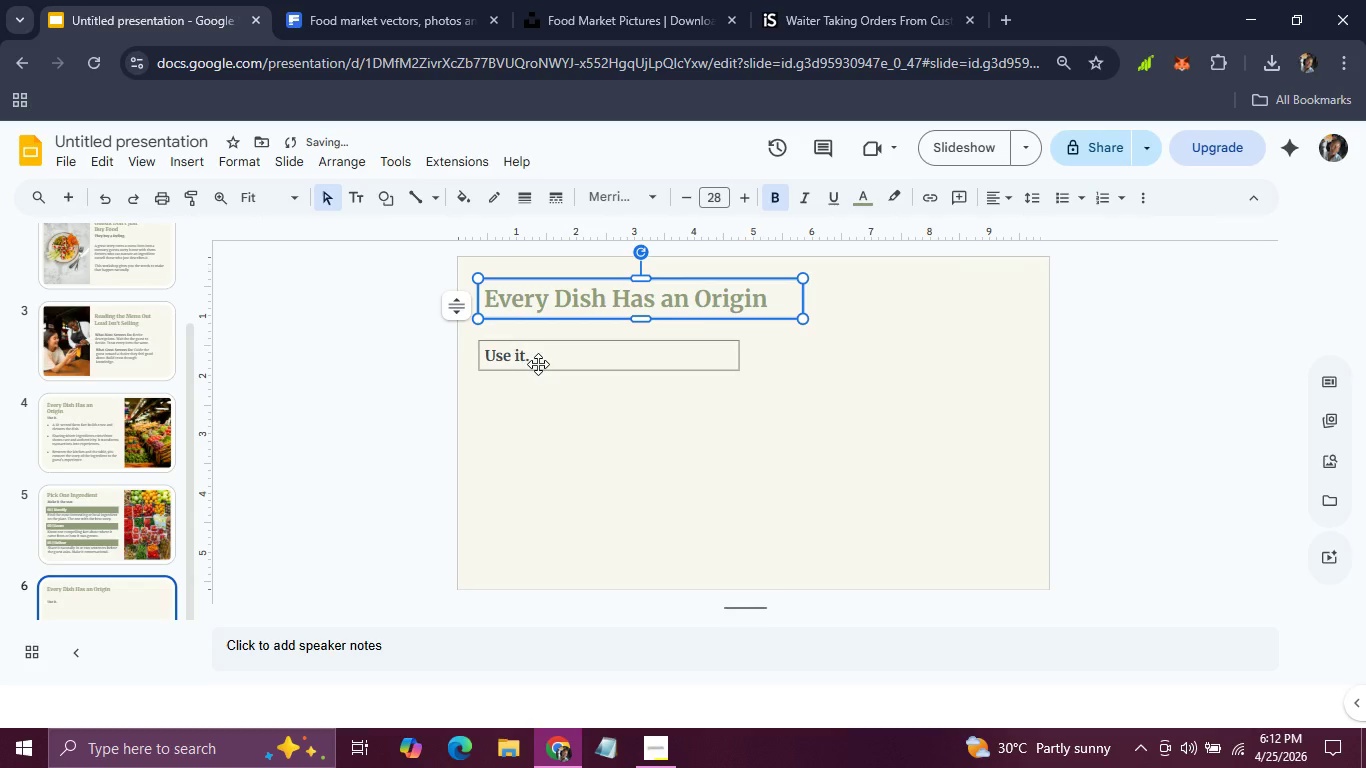 
left_click([538, 364])
 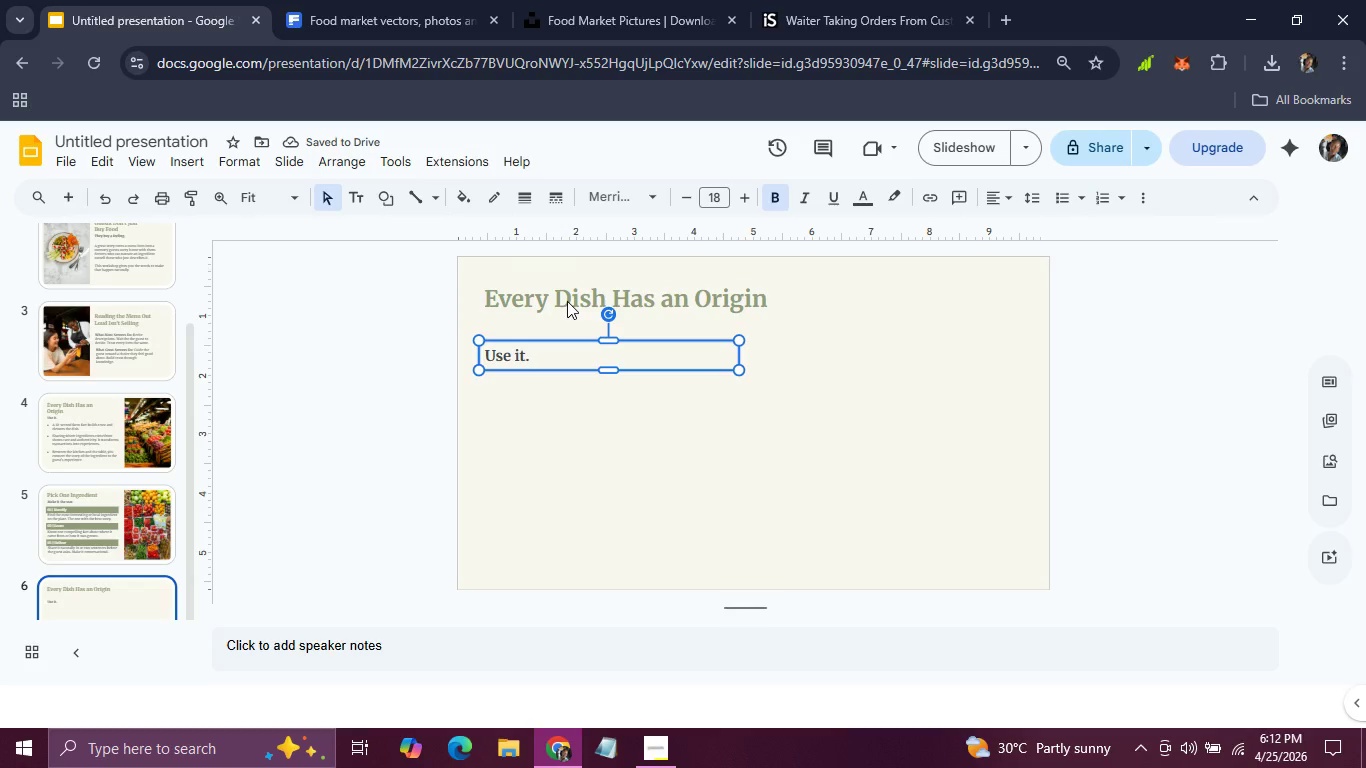 
double_click([567, 301])
 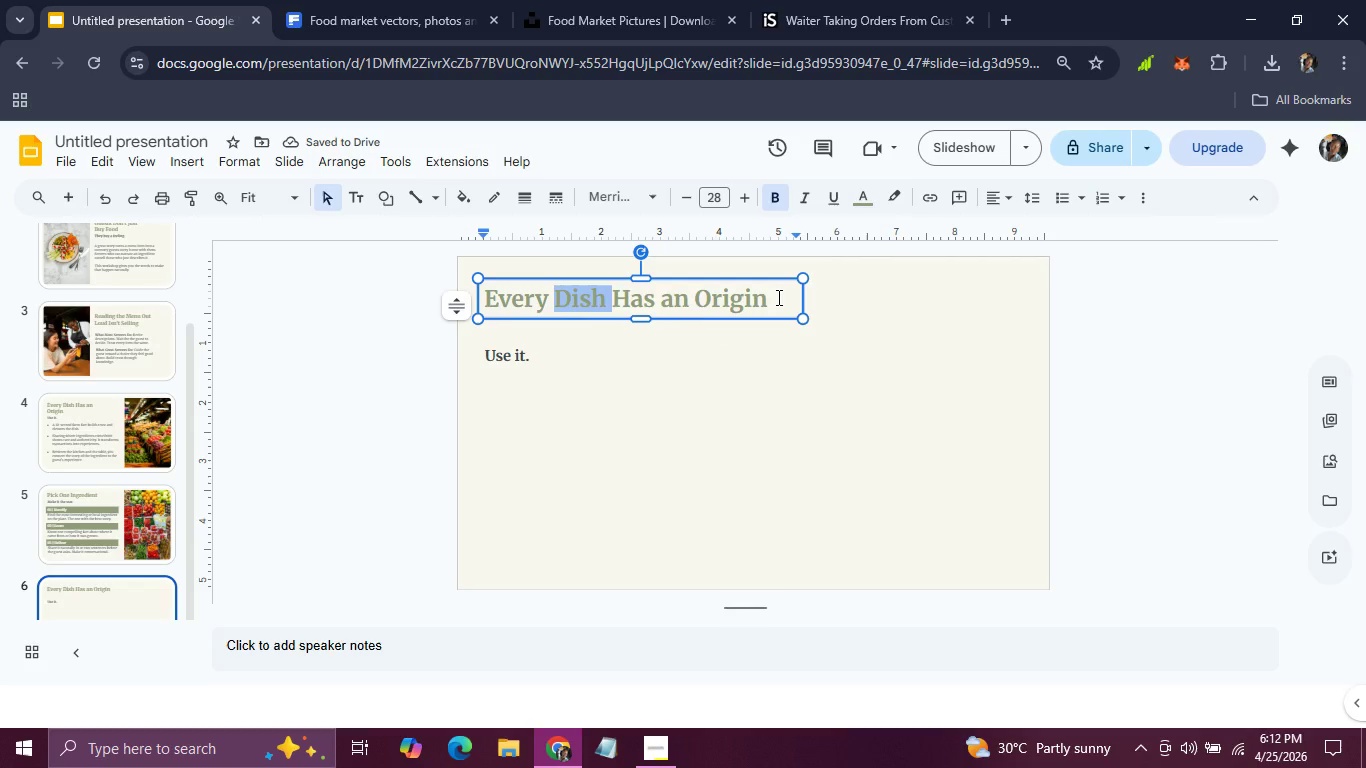 
left_click_drag(start_coordinate=[777, 297], to_coordinate=[473, 293])
 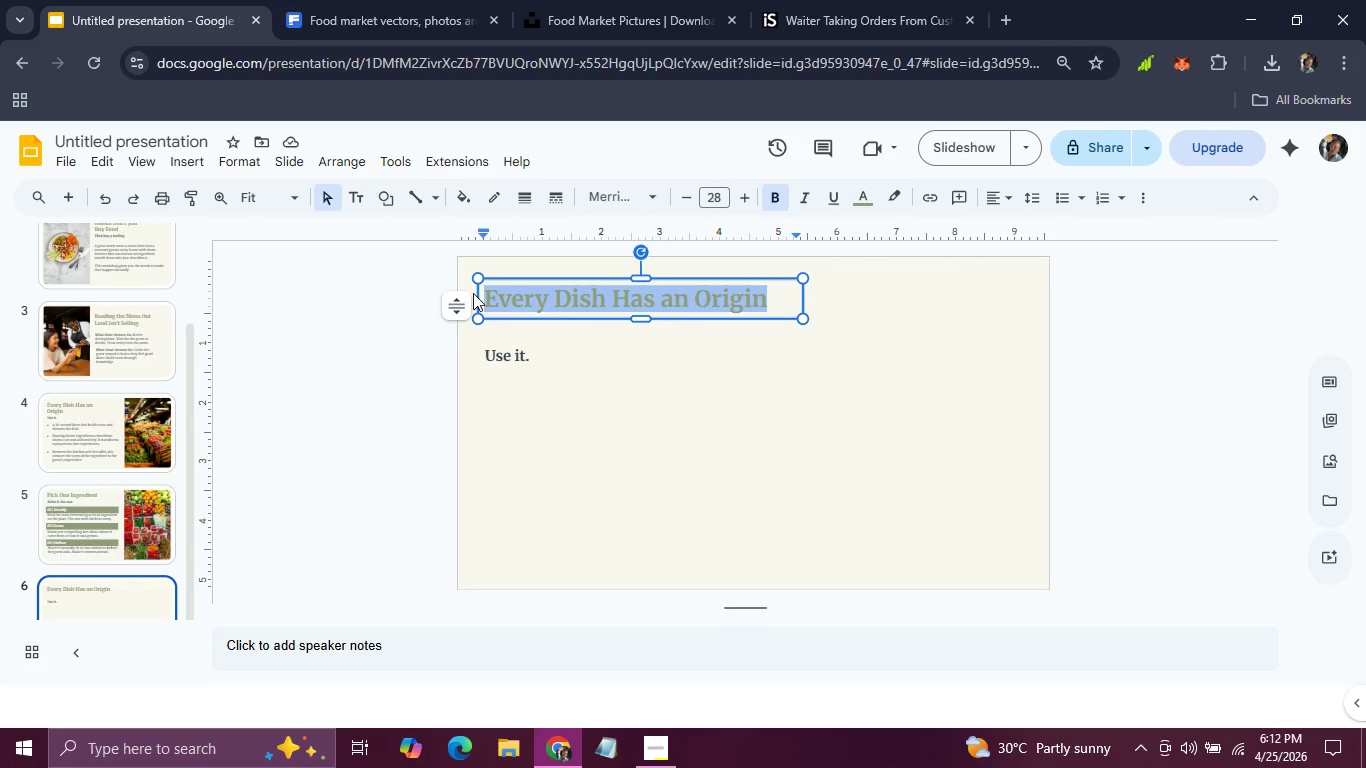 
type(Here's What It Sounds Like)
 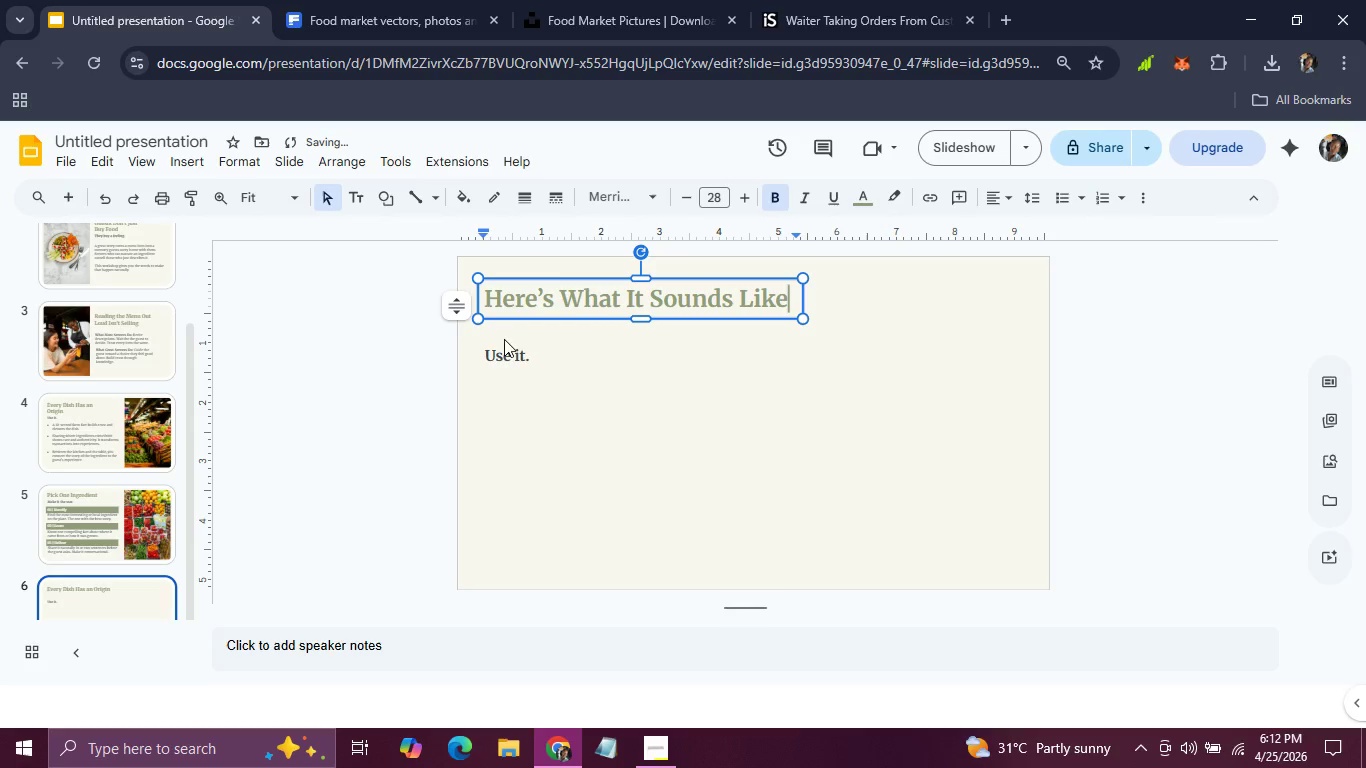 
left_click([510, 366])
 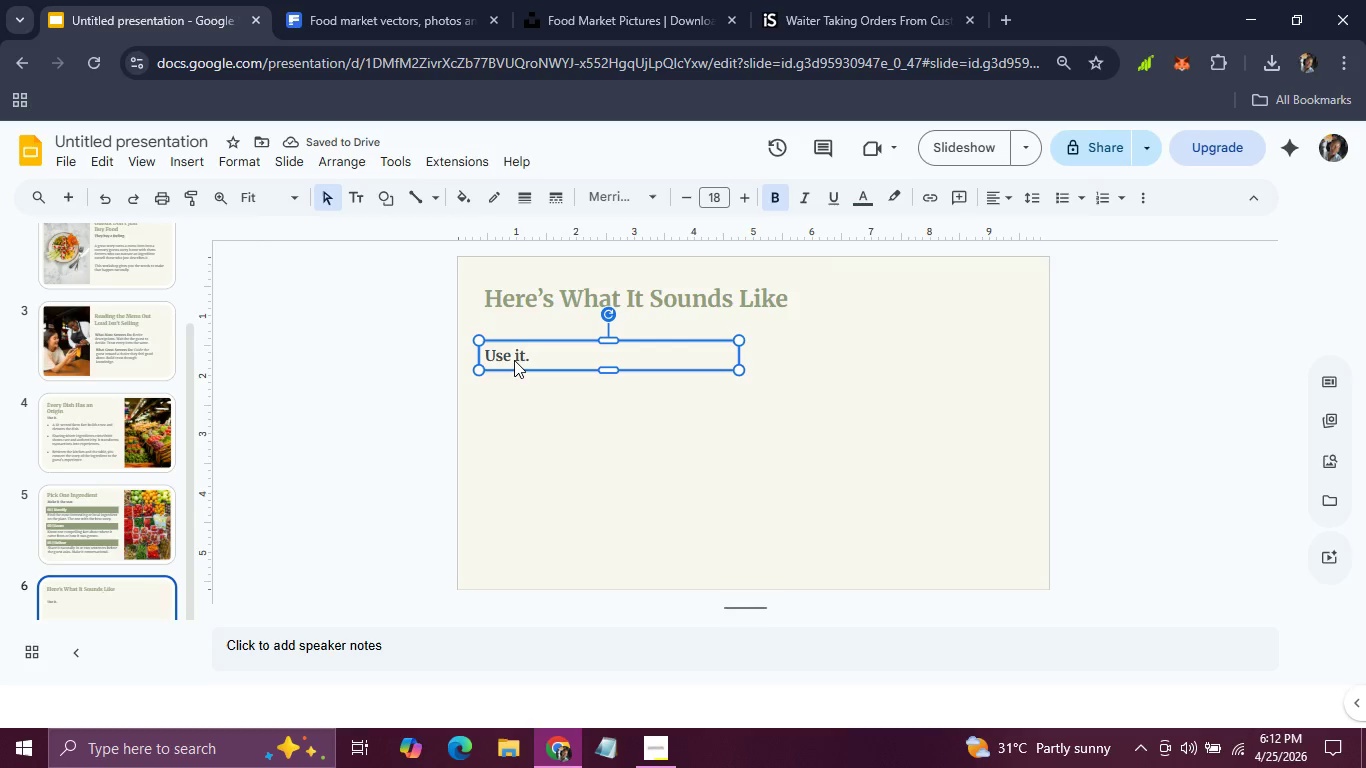 
double_click([514, 360])
 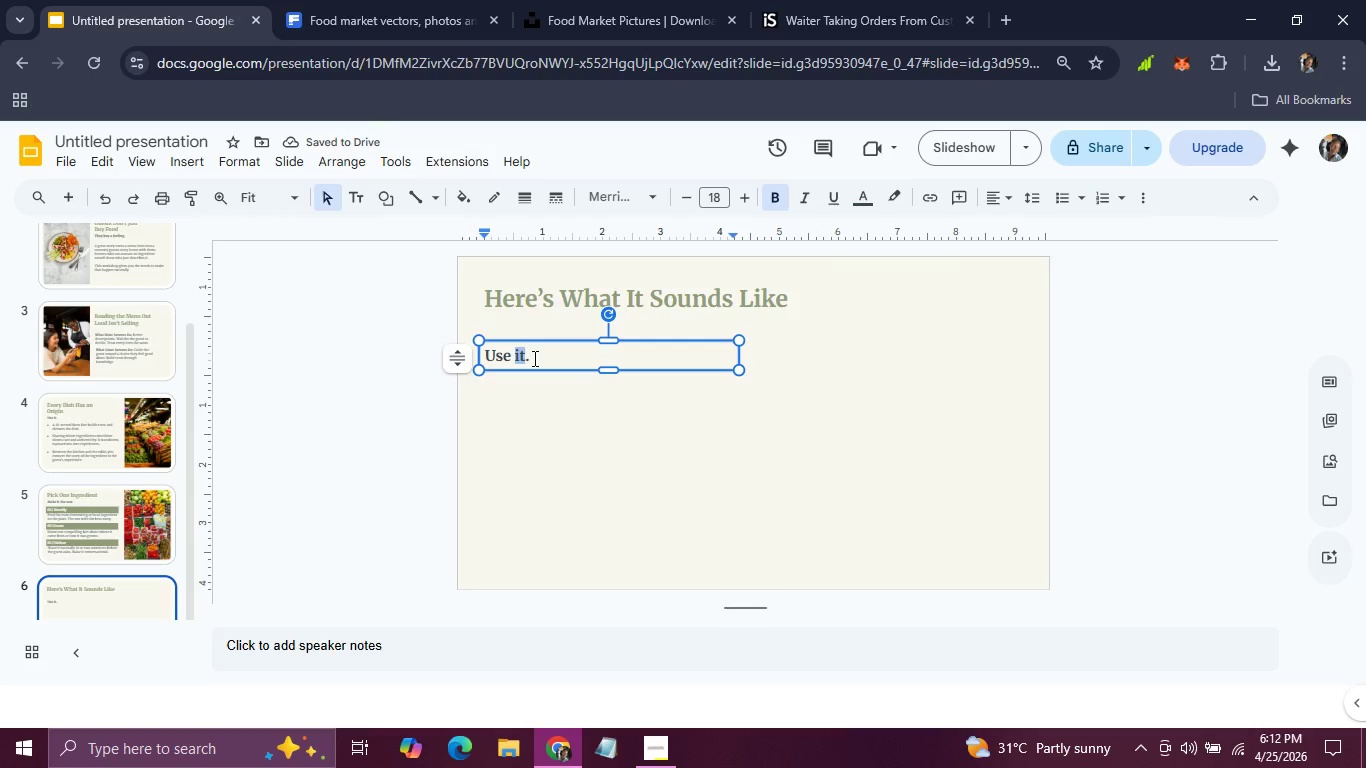 
left_click([533, 358])
 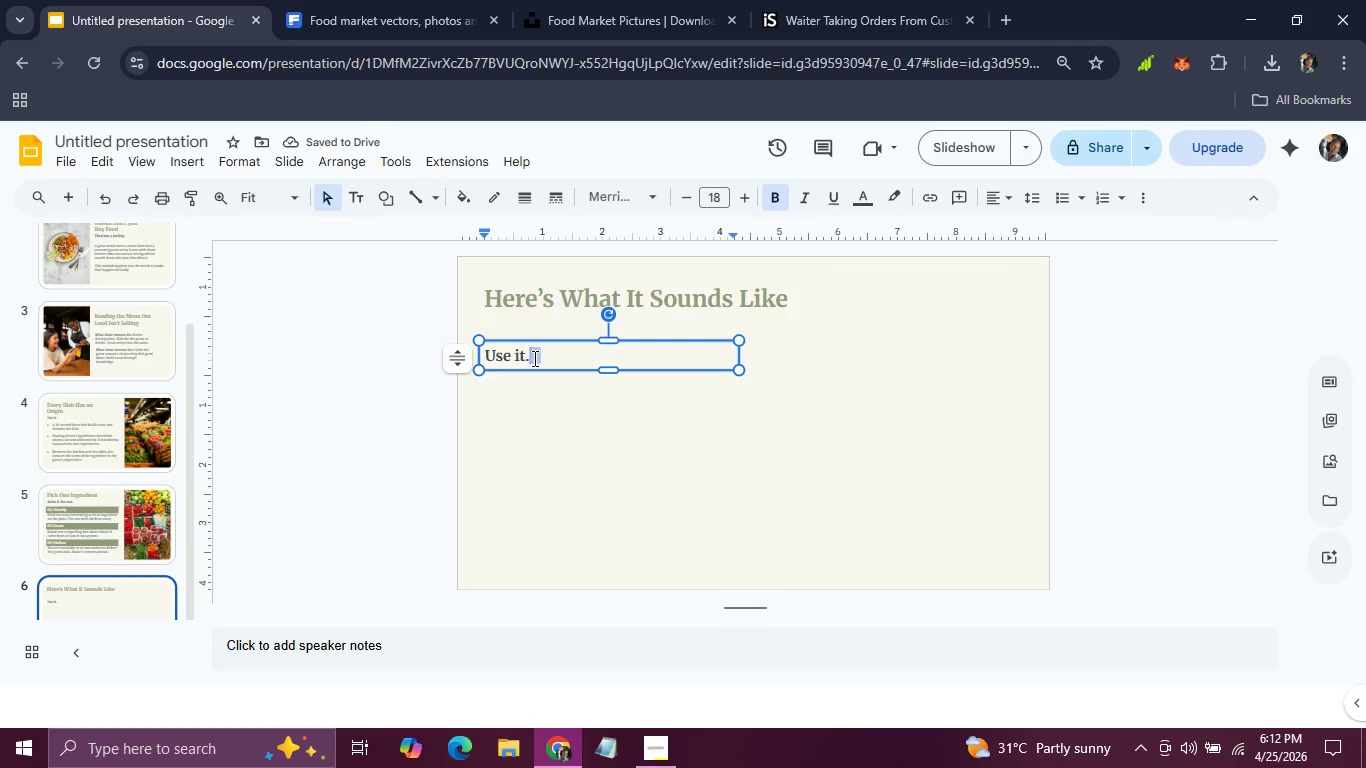 
left_click_drag(start_coordinate=[533, 358], to_coordinate=[451, 349])
 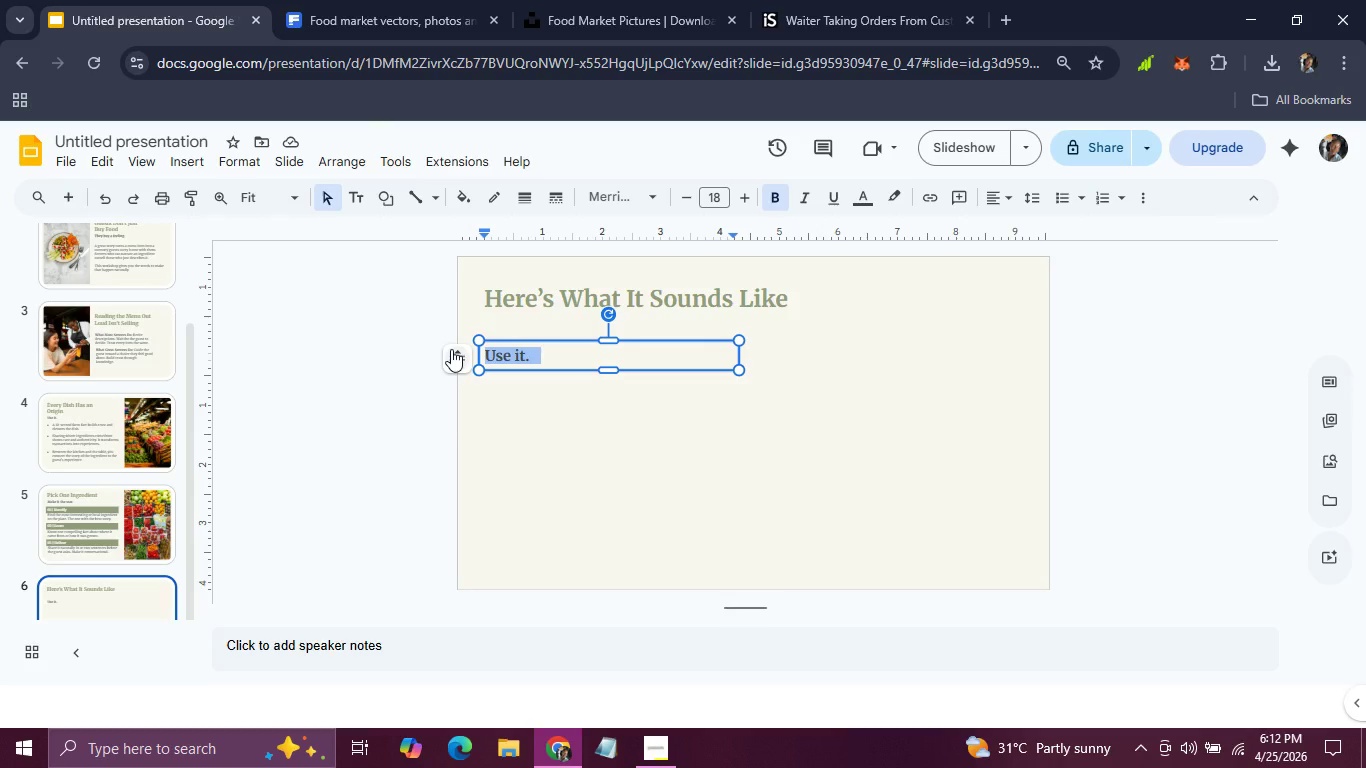 
type(In real life)
 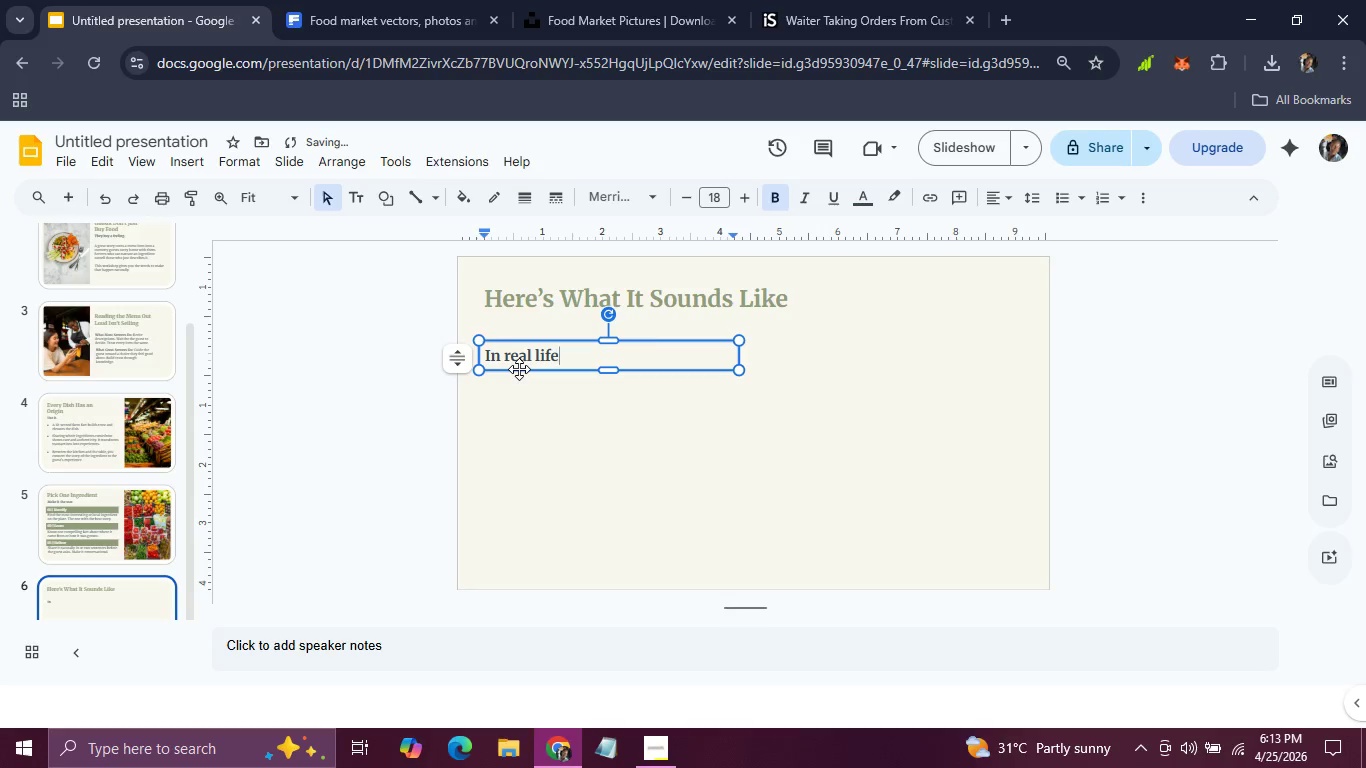 
left_click([519, 369])
 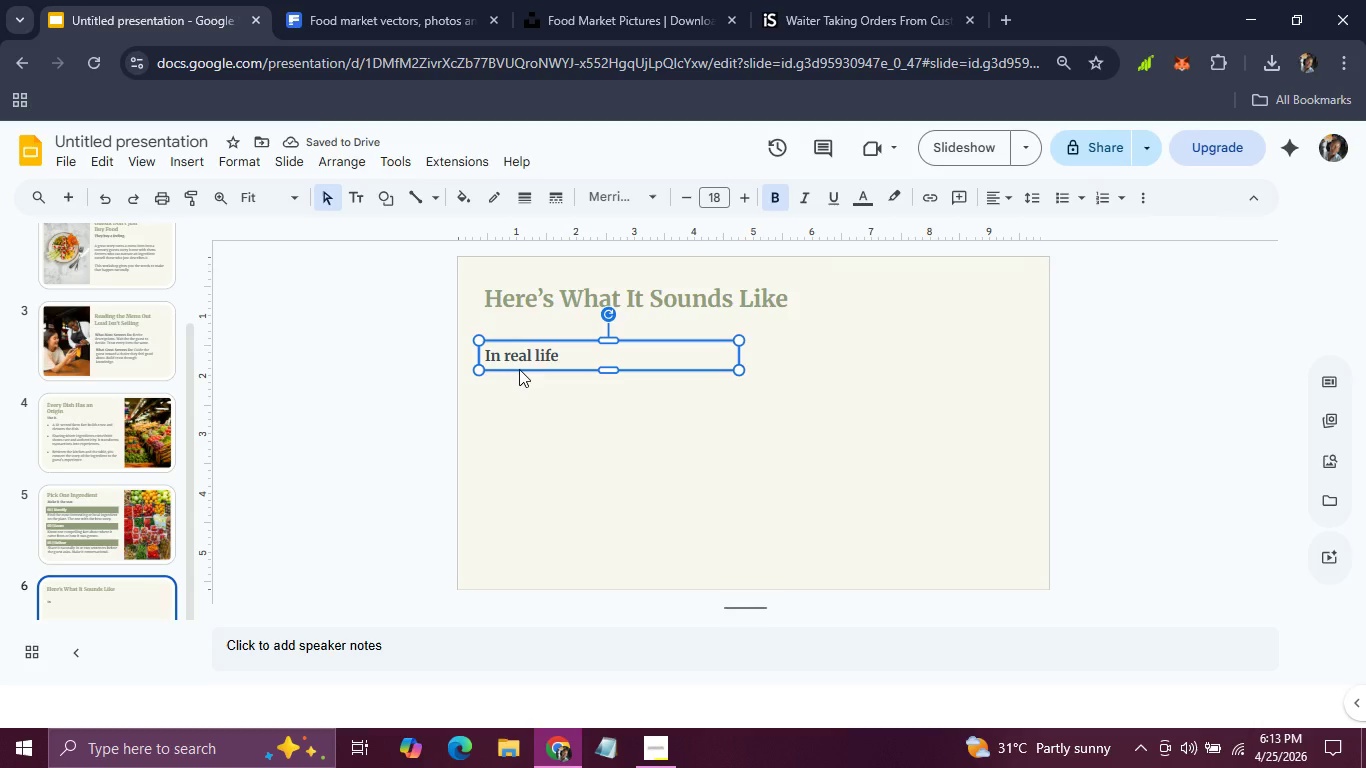 
hold_key(key=ArrowUp, duration=1.51)
 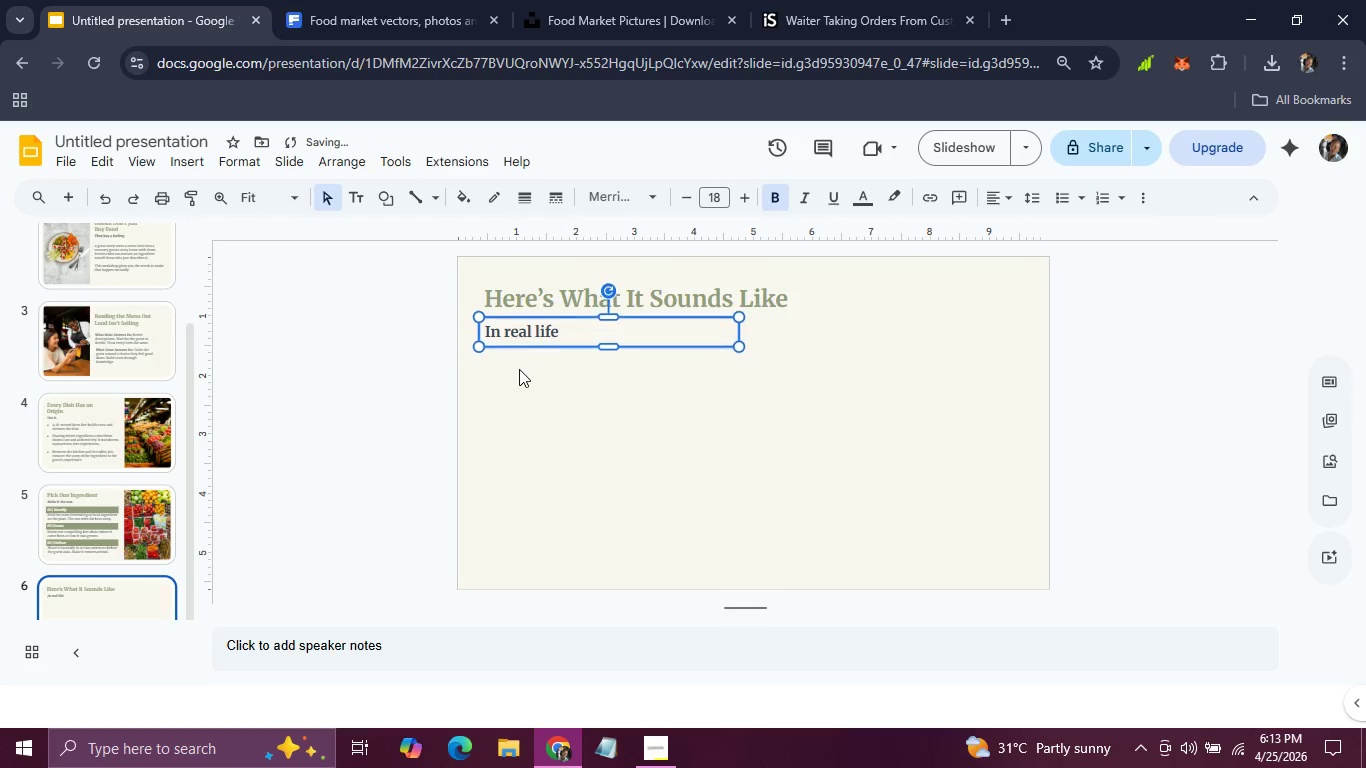 
key(ArrowUp)
 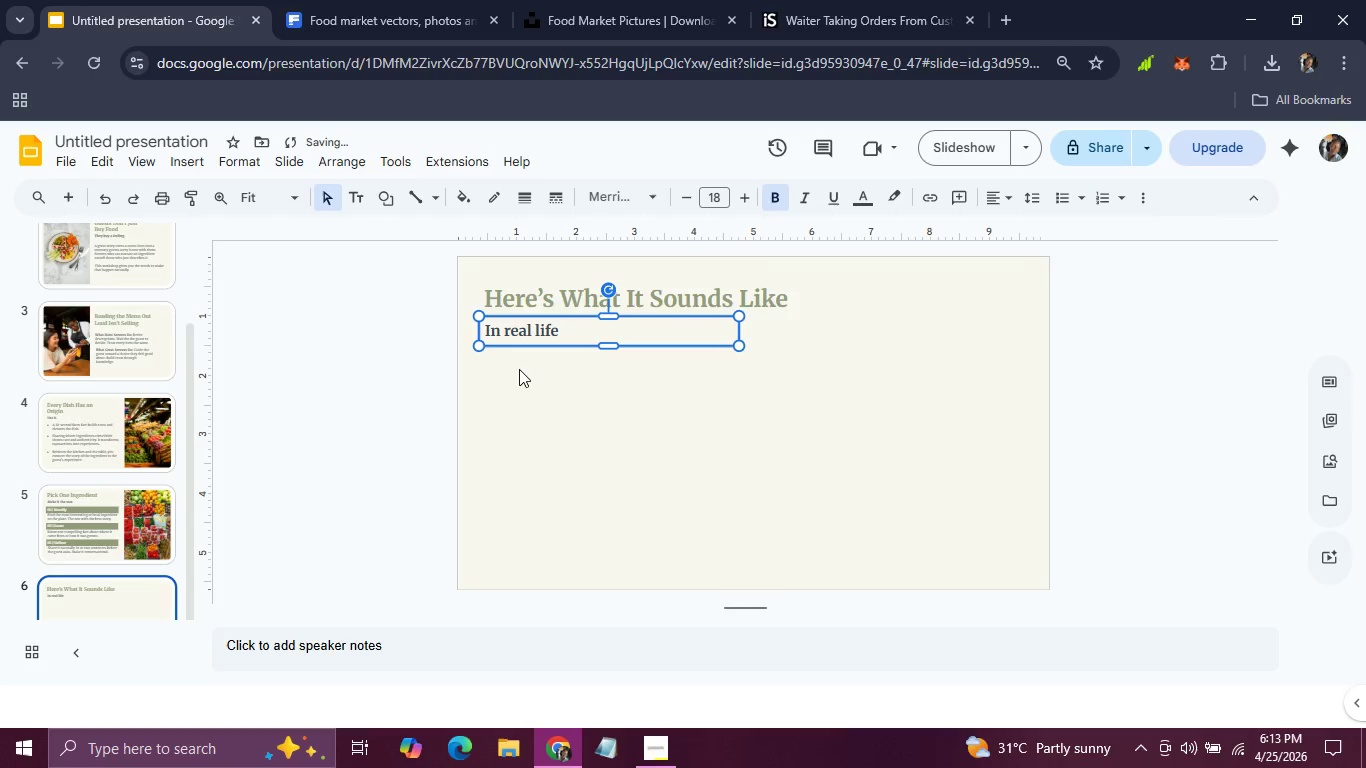 
key(ArrowUp)
 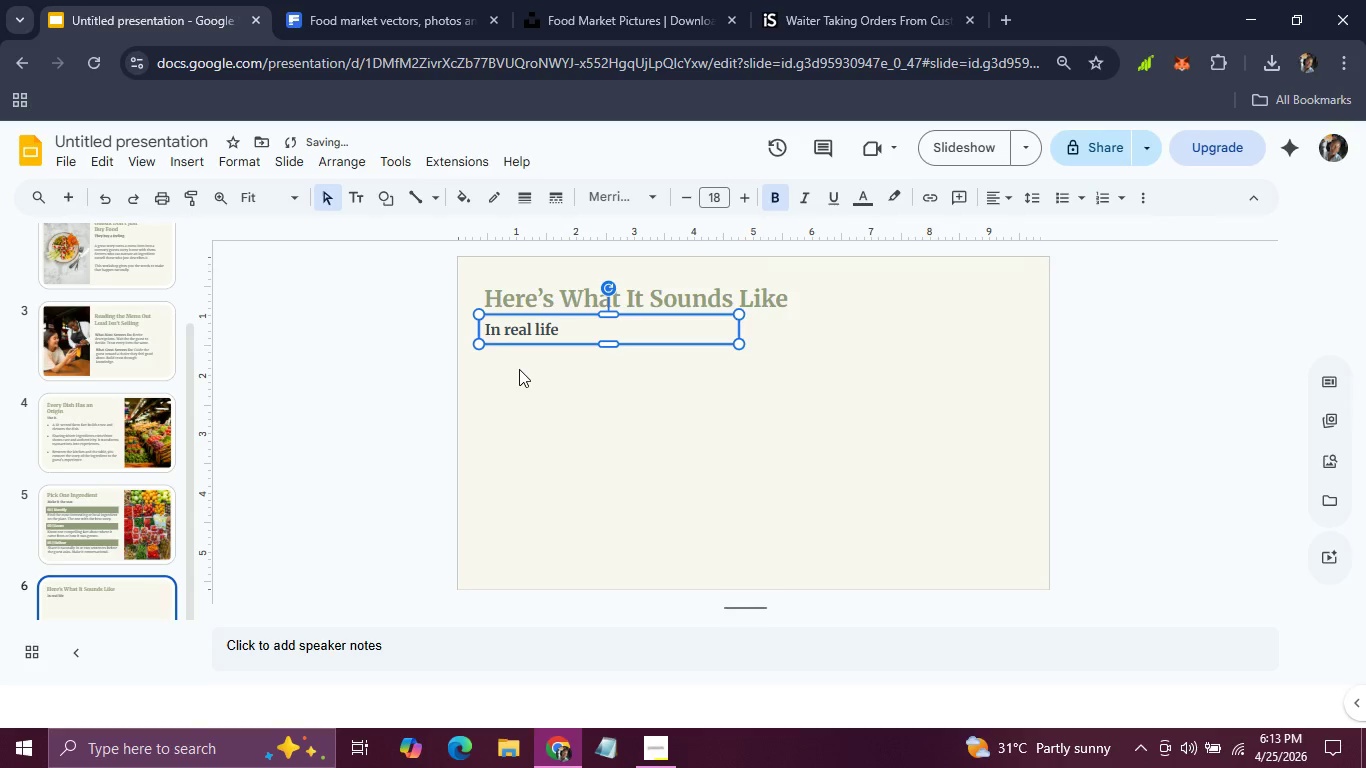 
key(ArrowUp)
 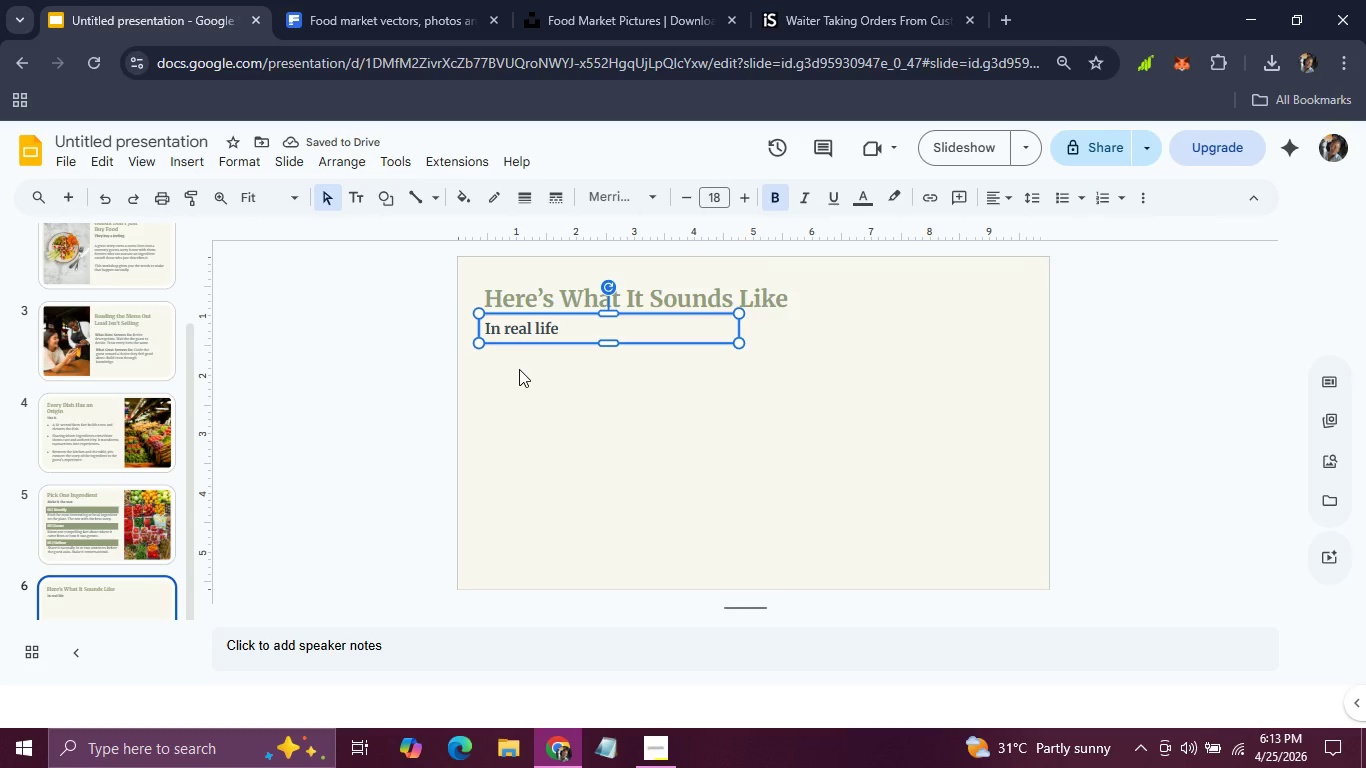 
wait(6.31)
 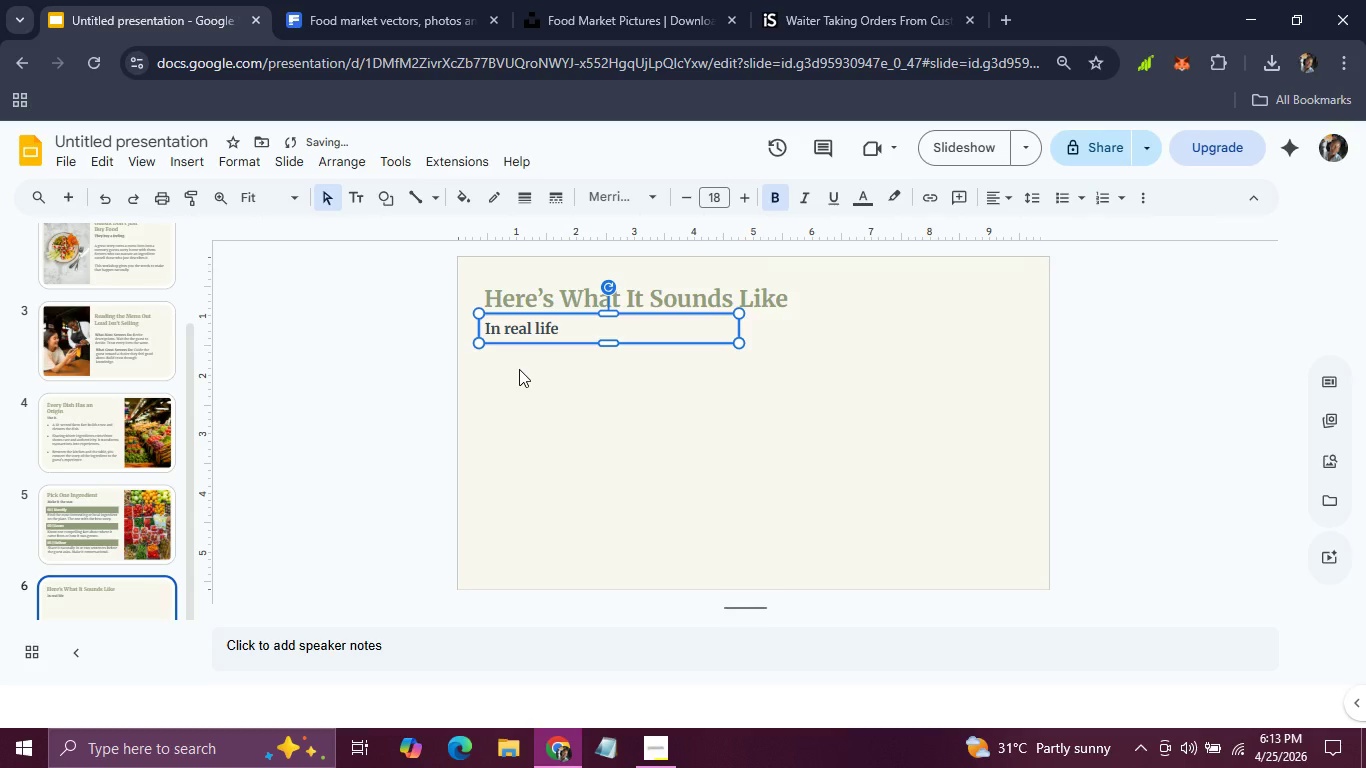 
hold_key(key=ShiftLeft, duration=0.7)
left_click([520, 294])
 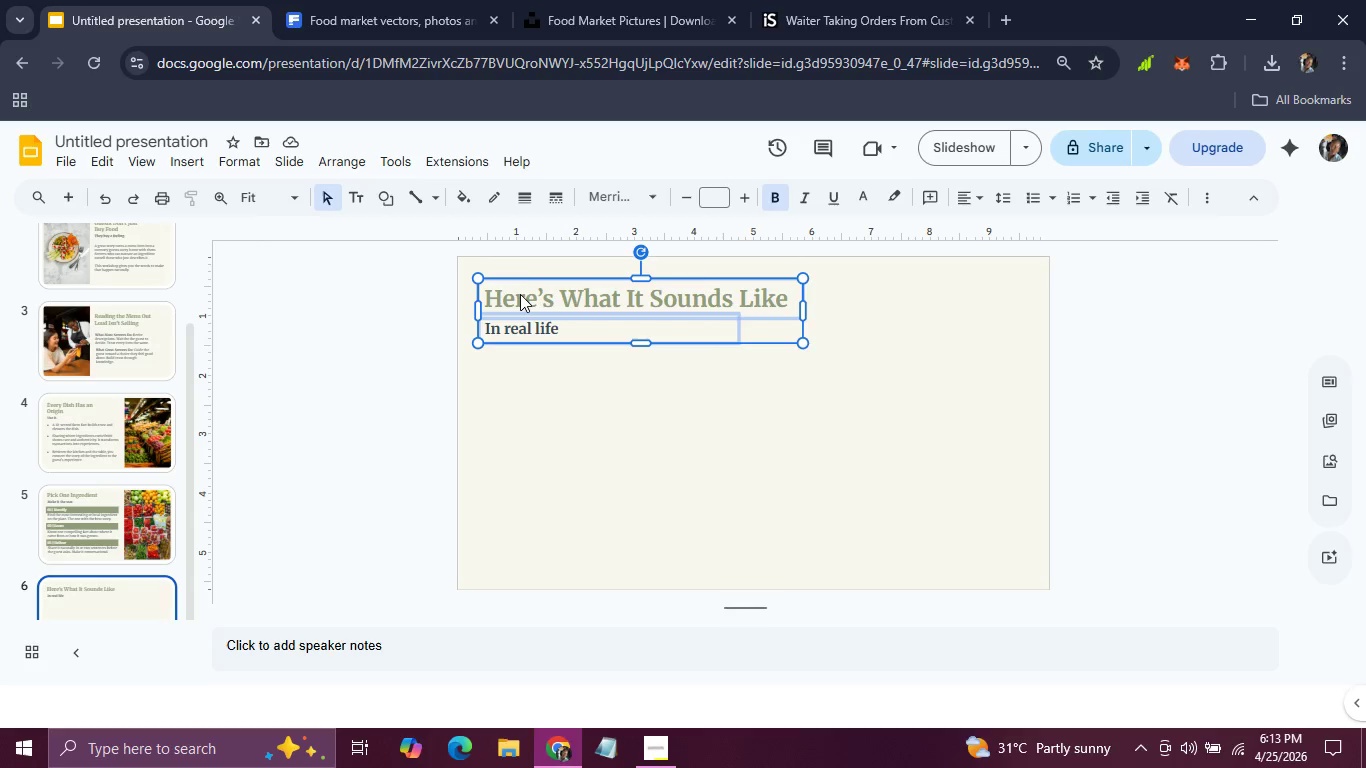 
key(ArrowUp)
 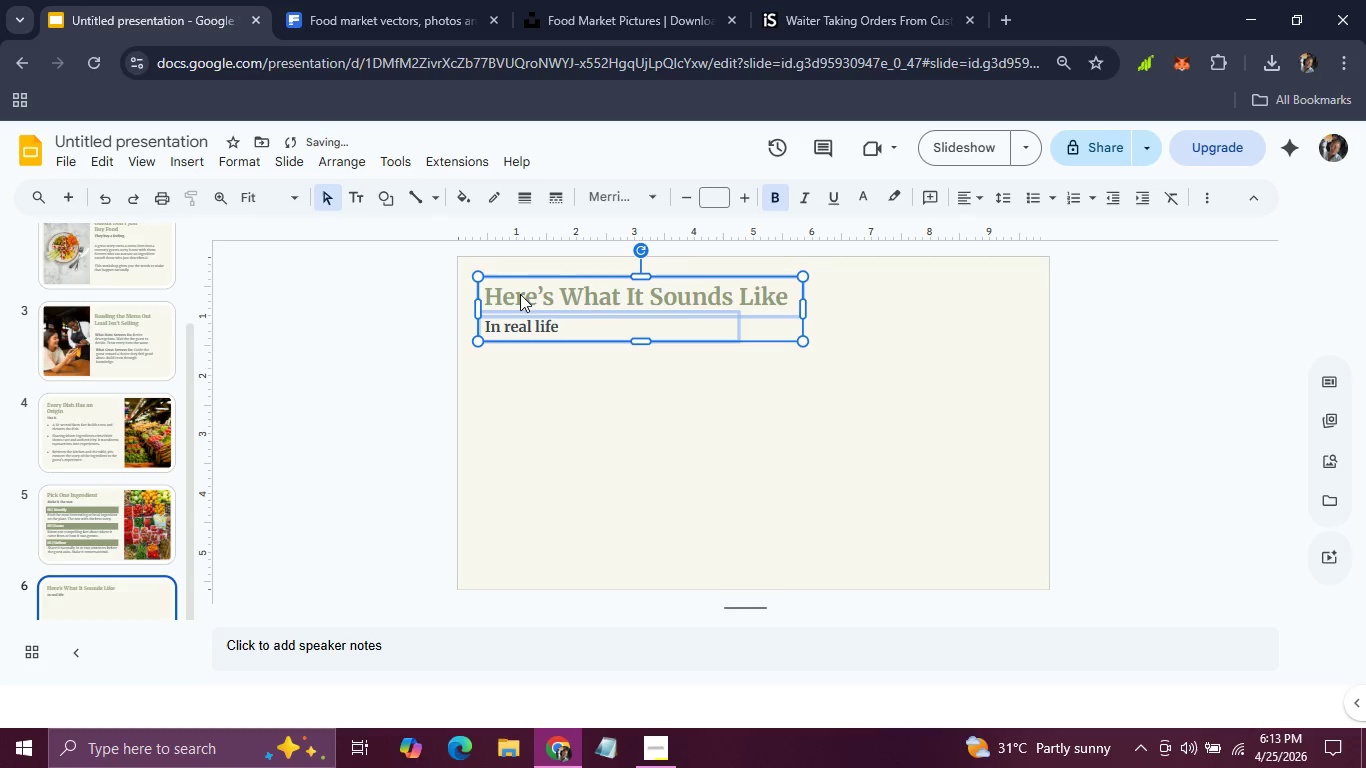 
key(ArrowUp)
 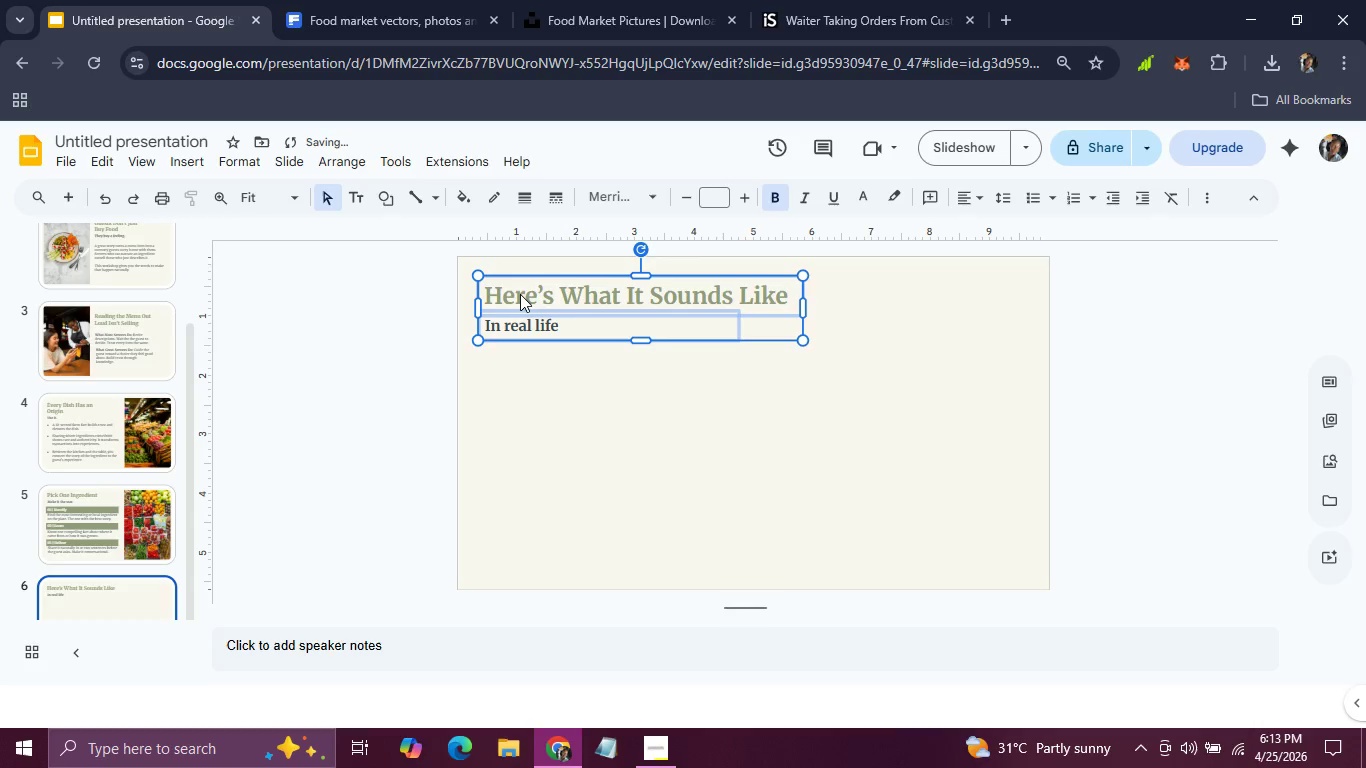 
key(ArrowUp)
 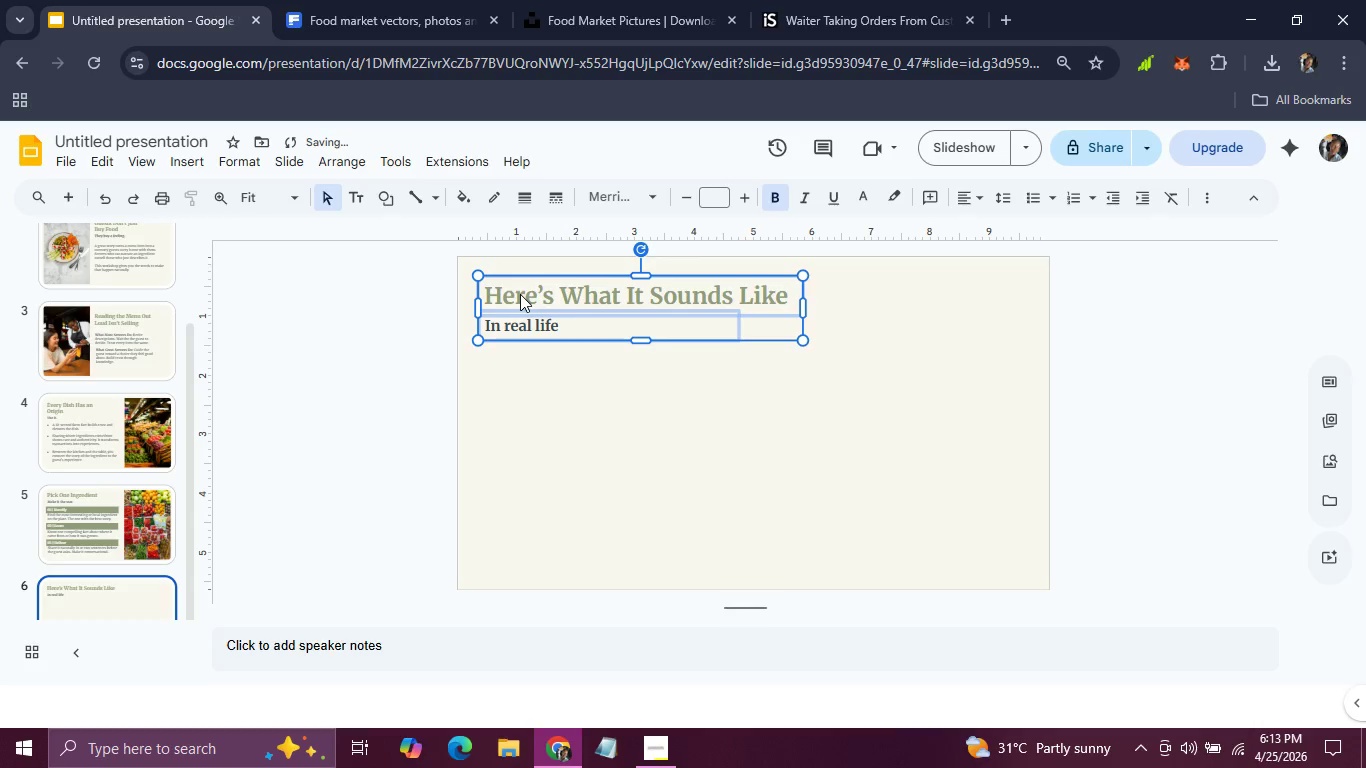 
key(ArrowUp)
 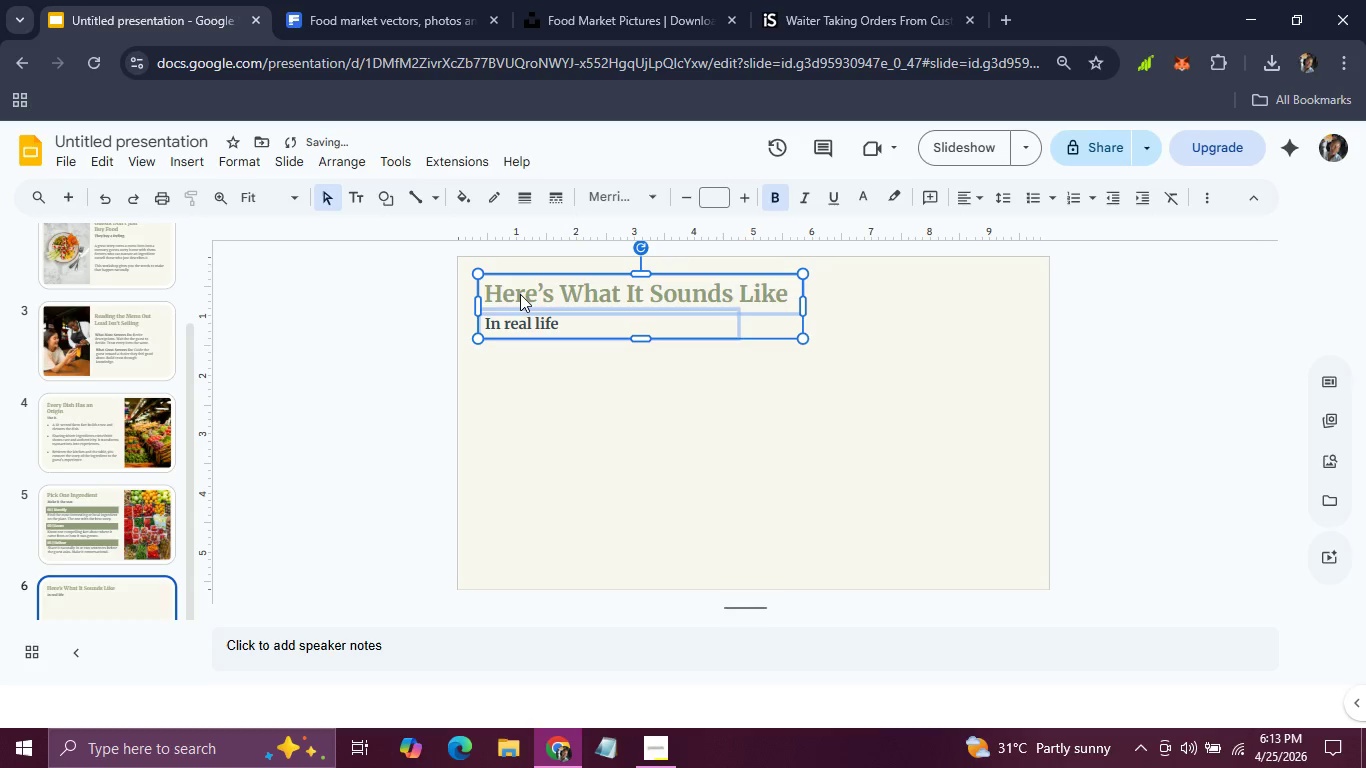 
key(ArrowUp)
 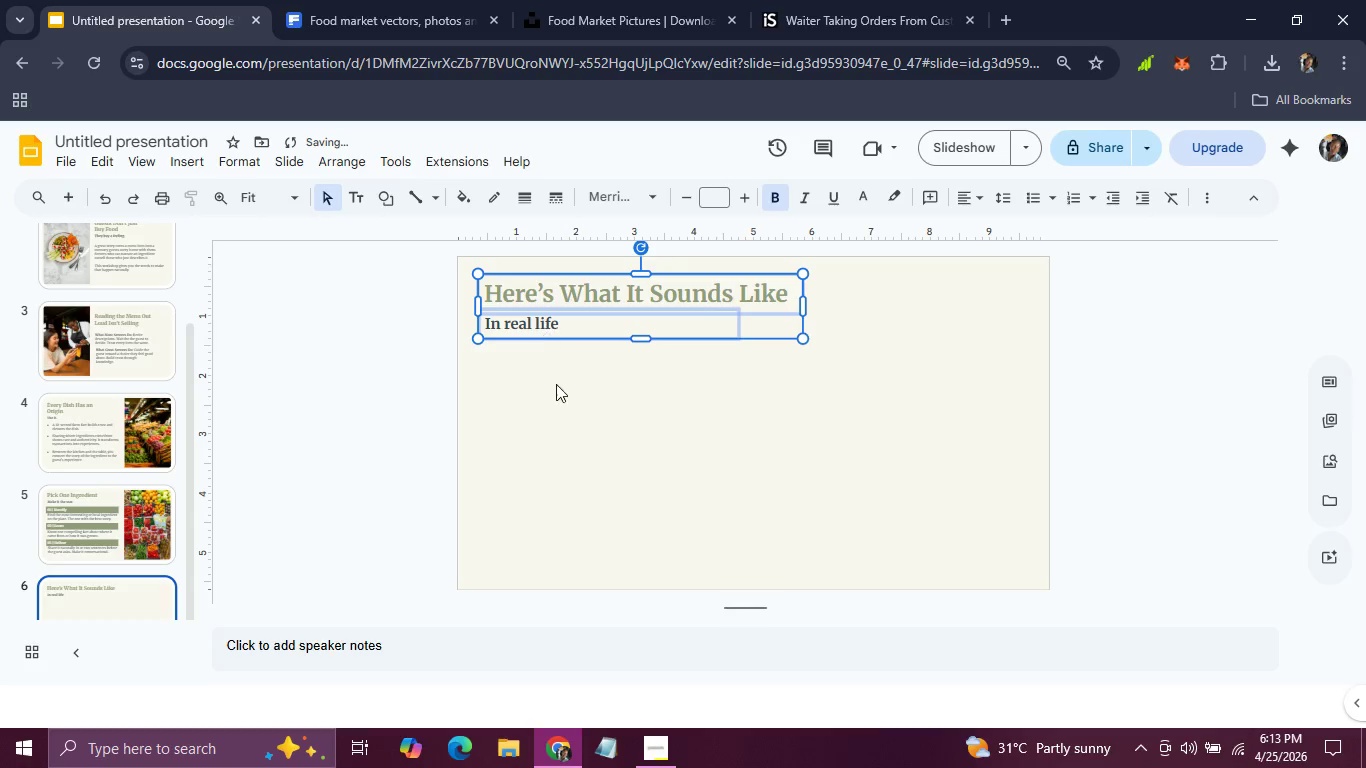 
left_click([570, 418])
 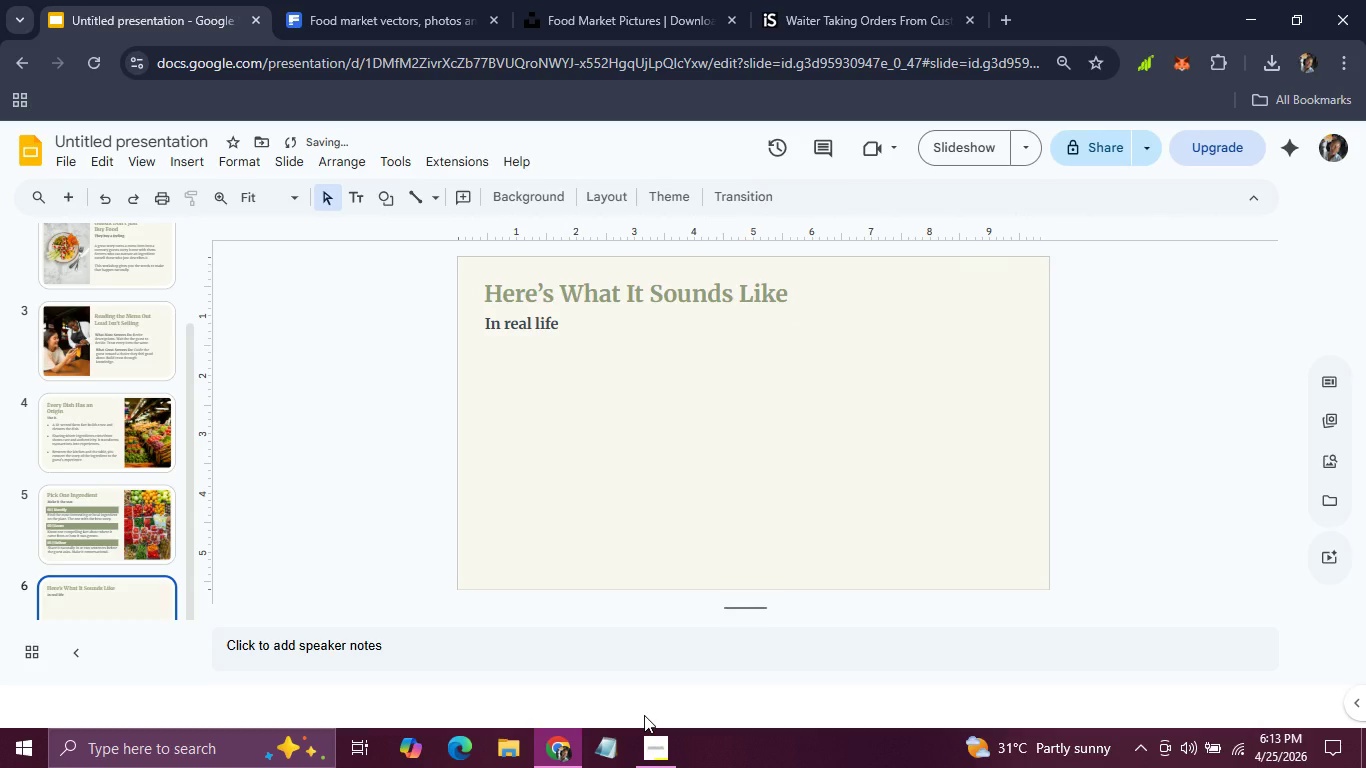 
mouse_move([660, 720])
 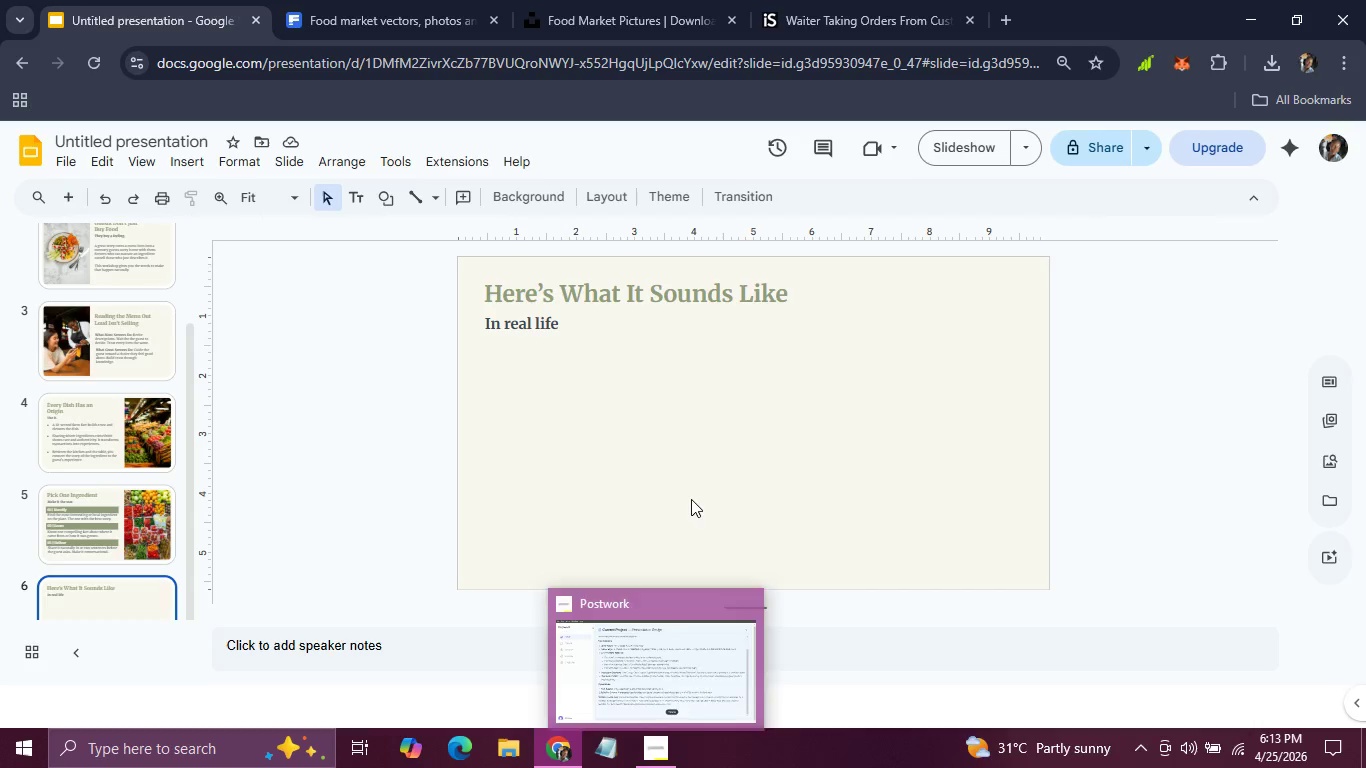 
left_click([691, 499])
 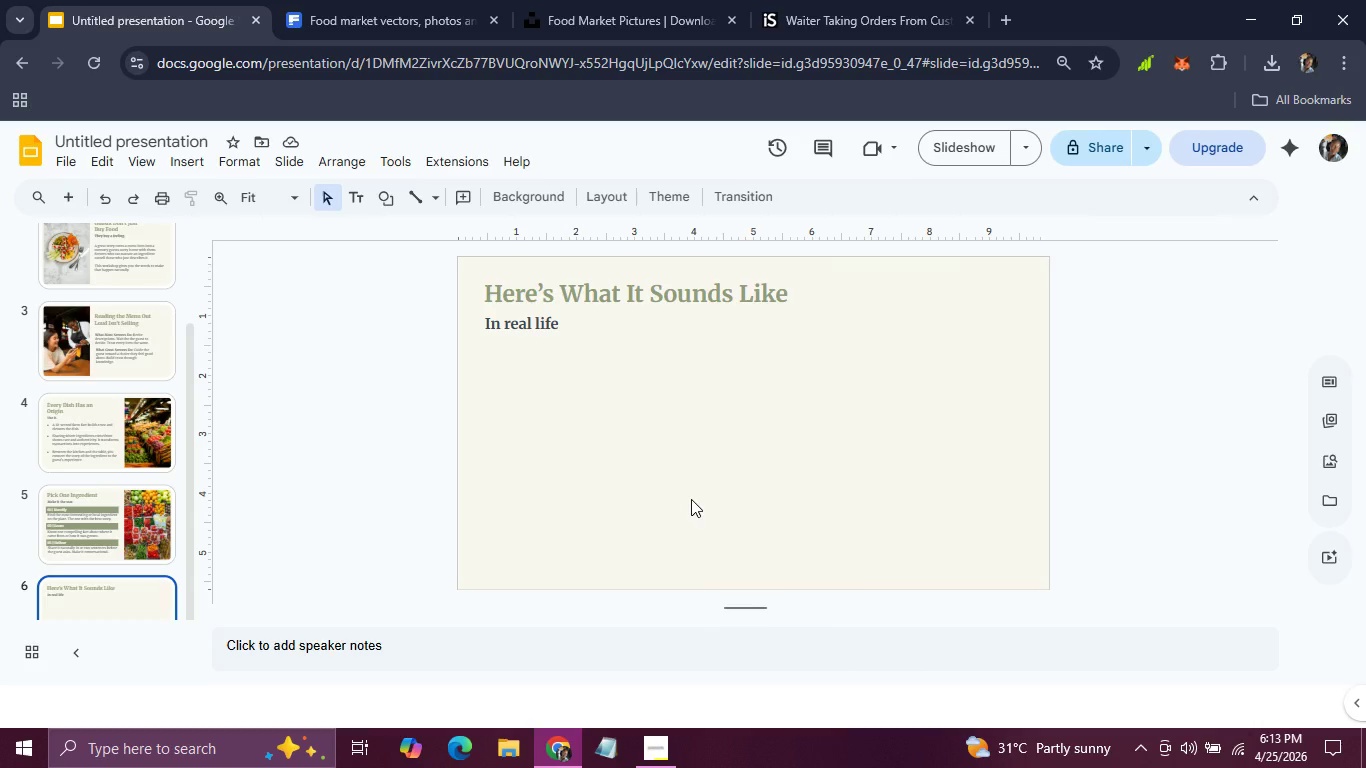 
wait(9.51)
 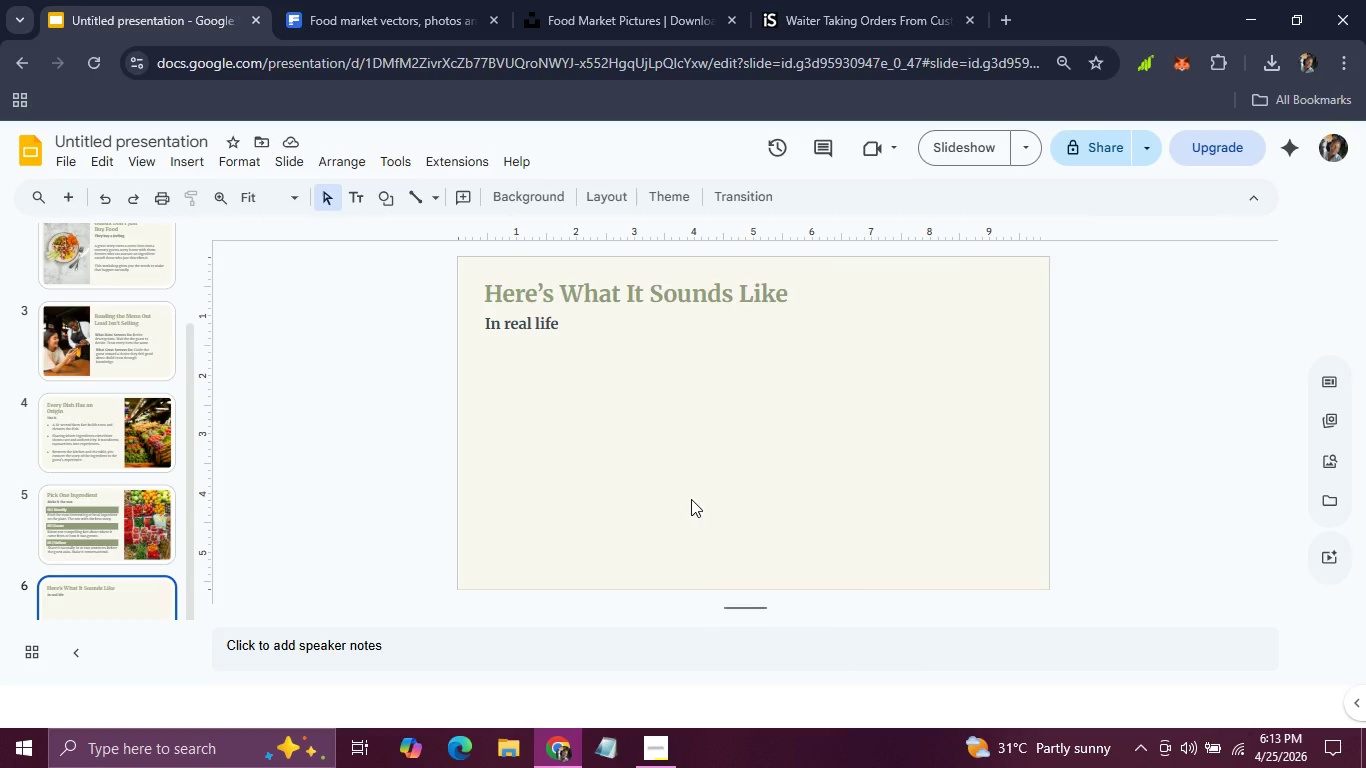 
left_click([524, 340])
 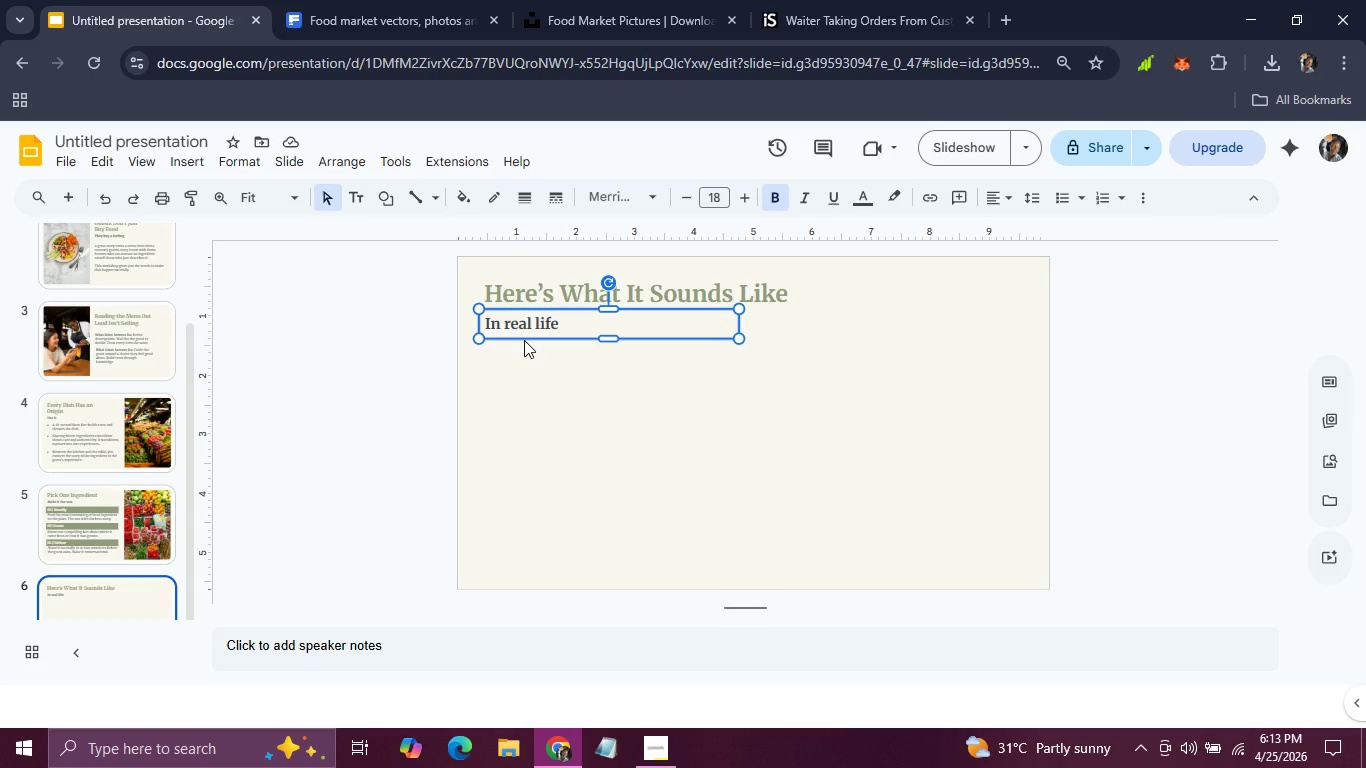 
key(Control+D)
 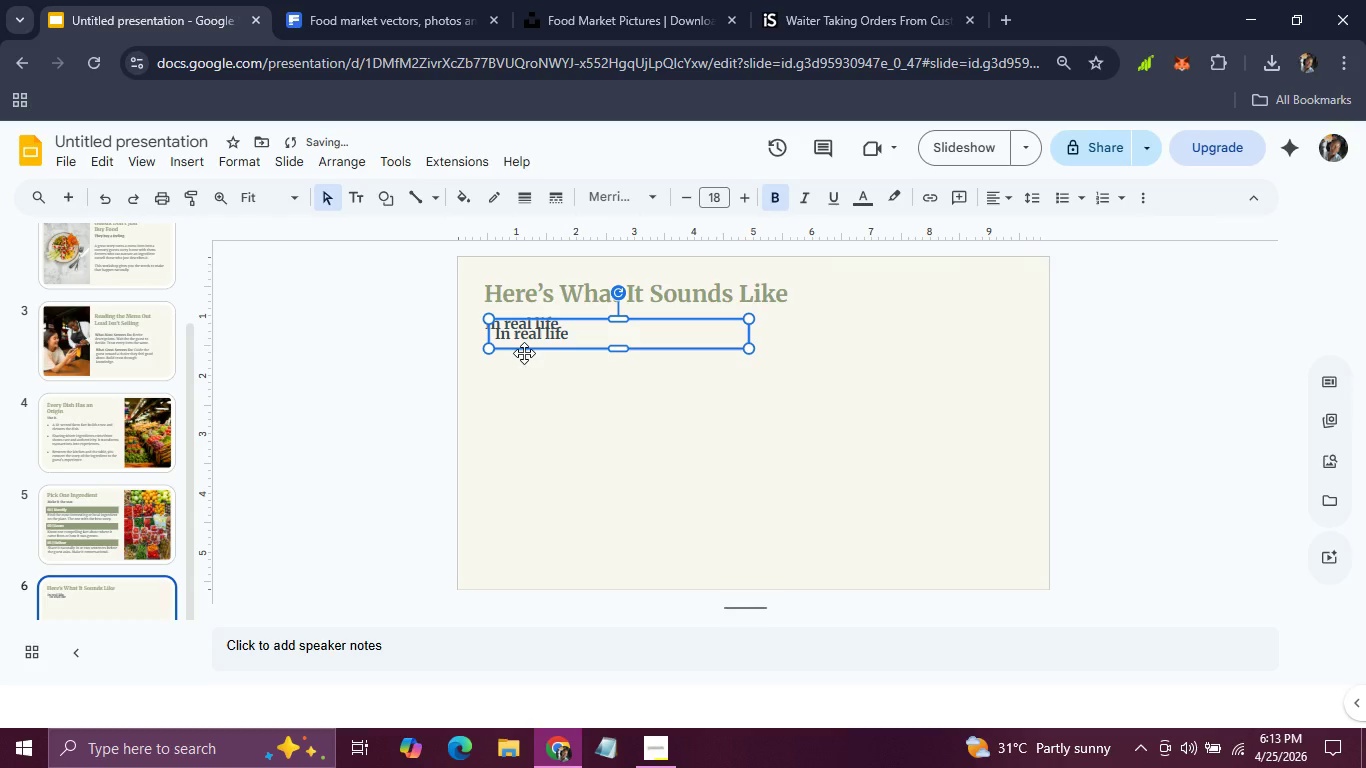 
left_click_drag(start_coordinate=[524, 353], to_coordinate=[519, 401])
 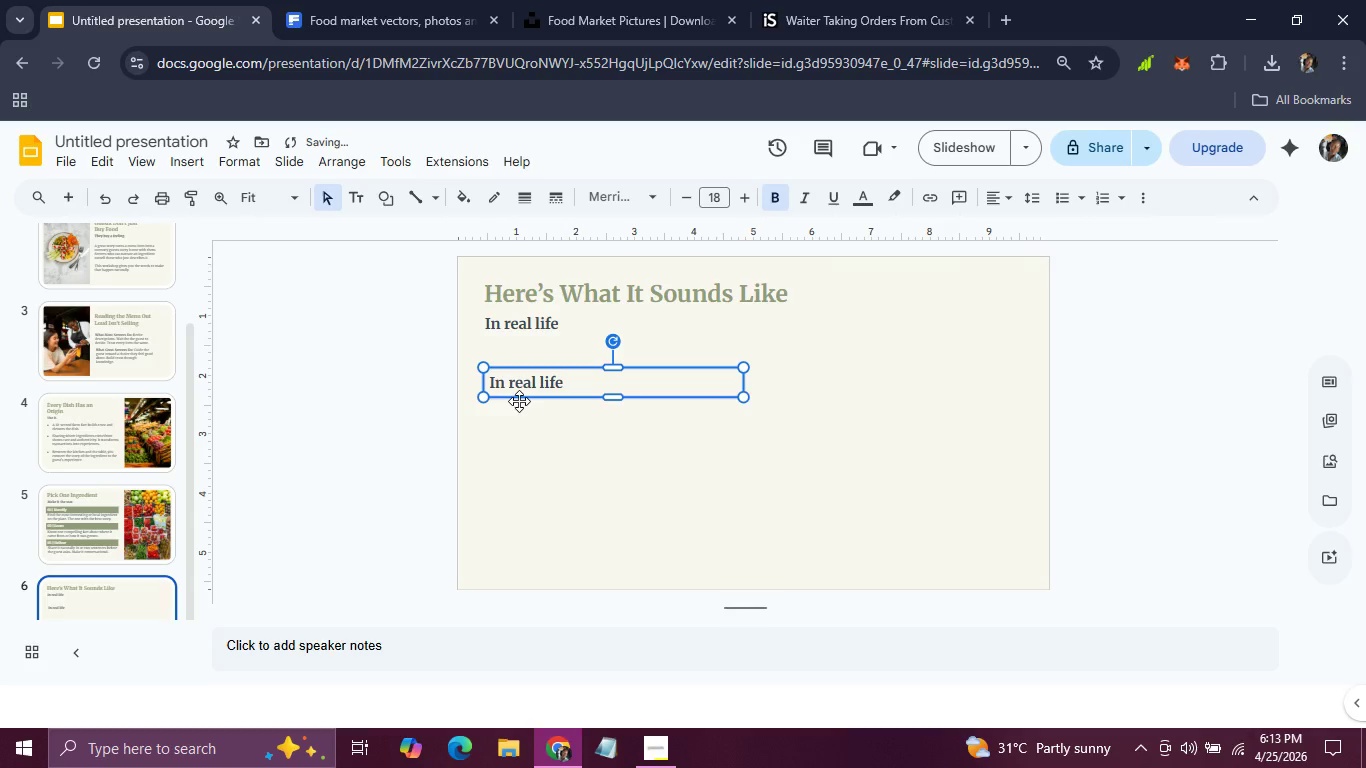 
left_click_drag(start_coordinate=[519, 401], to_coordinate=[519, 395])
 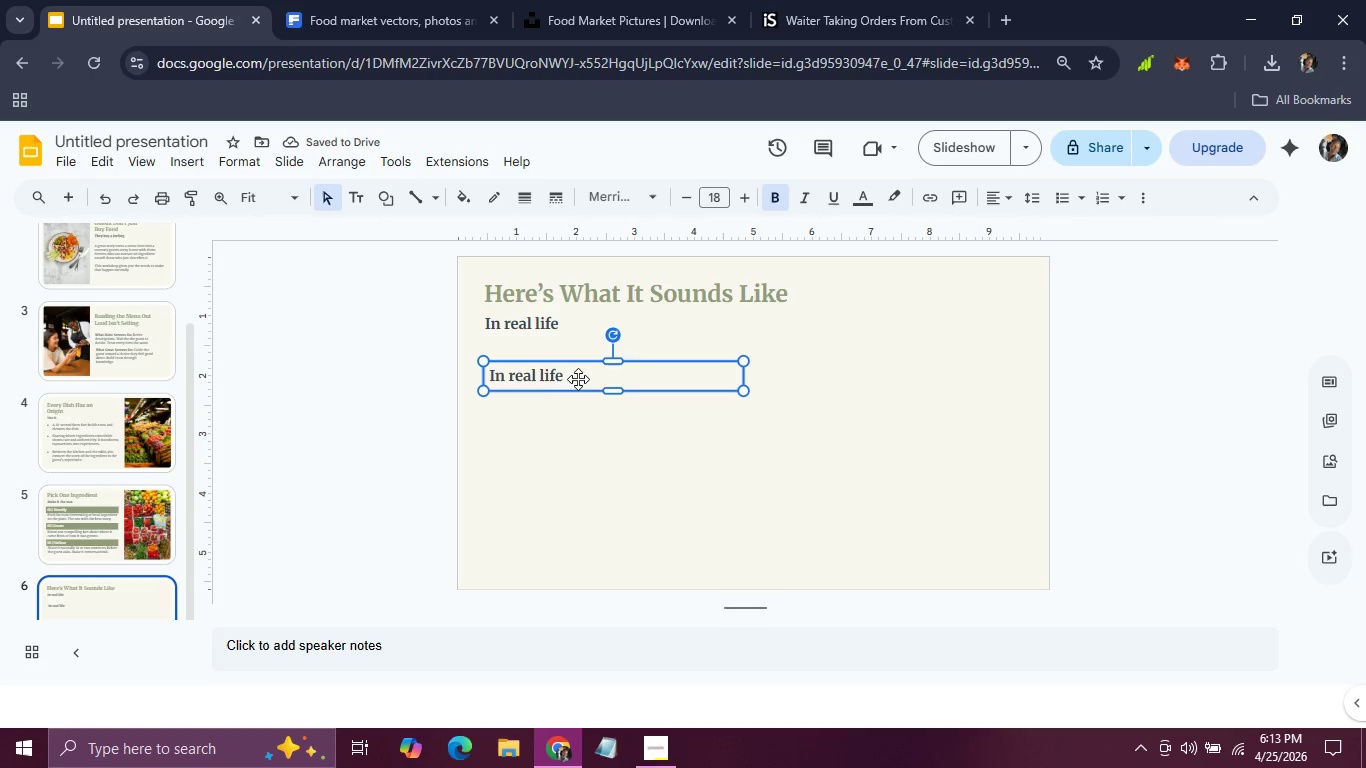 
double_click([548, 379])
 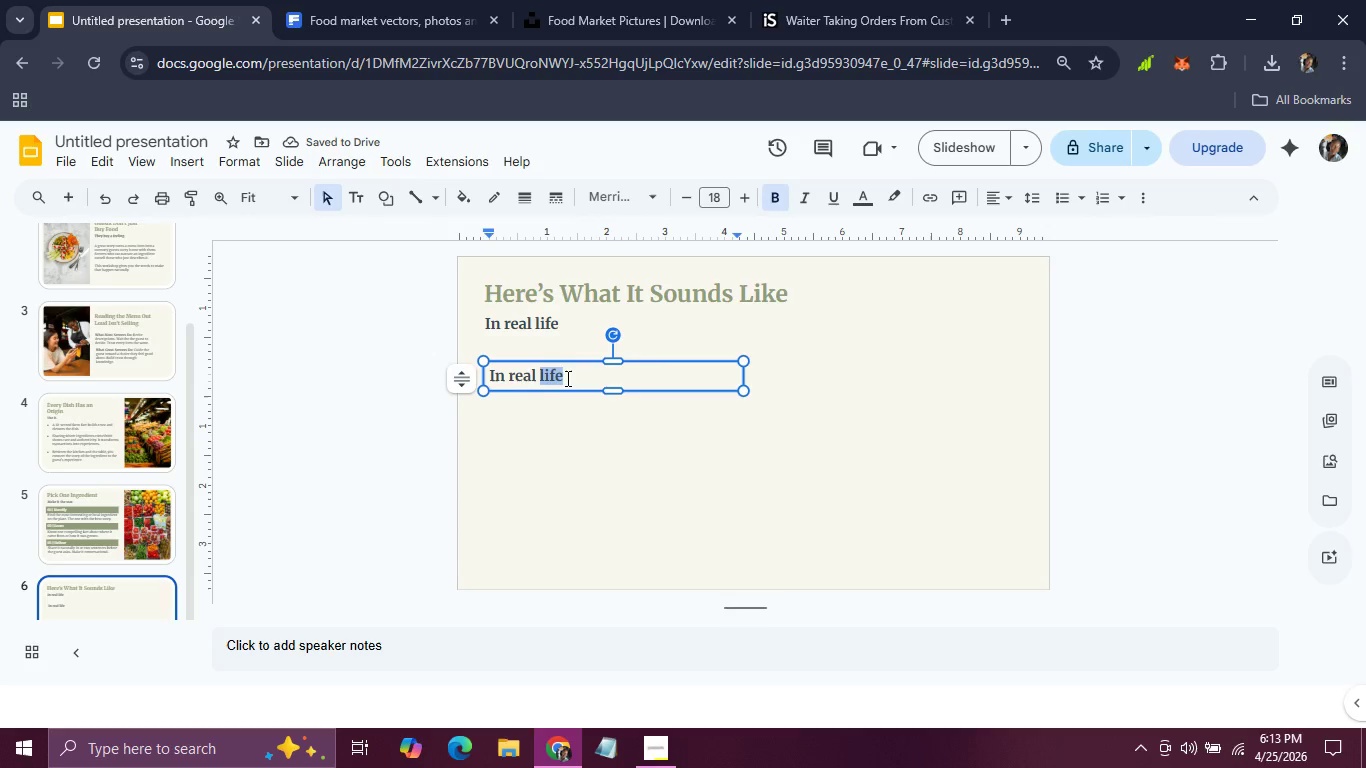 
left_click_drag(start_coordinate=[566, 378], to_coordinate=[483, 376])
 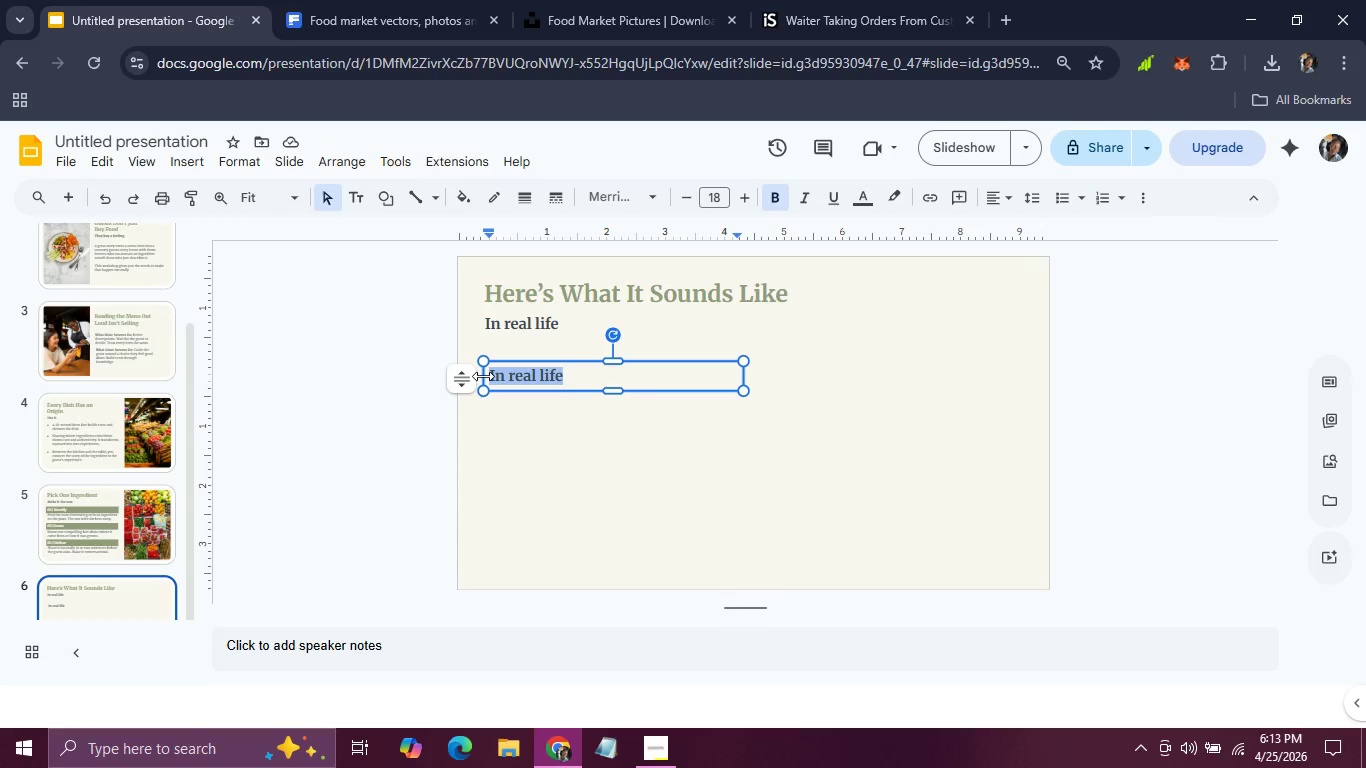 
type(Wiy=)
key(Backspace)
type(thout the Story)
 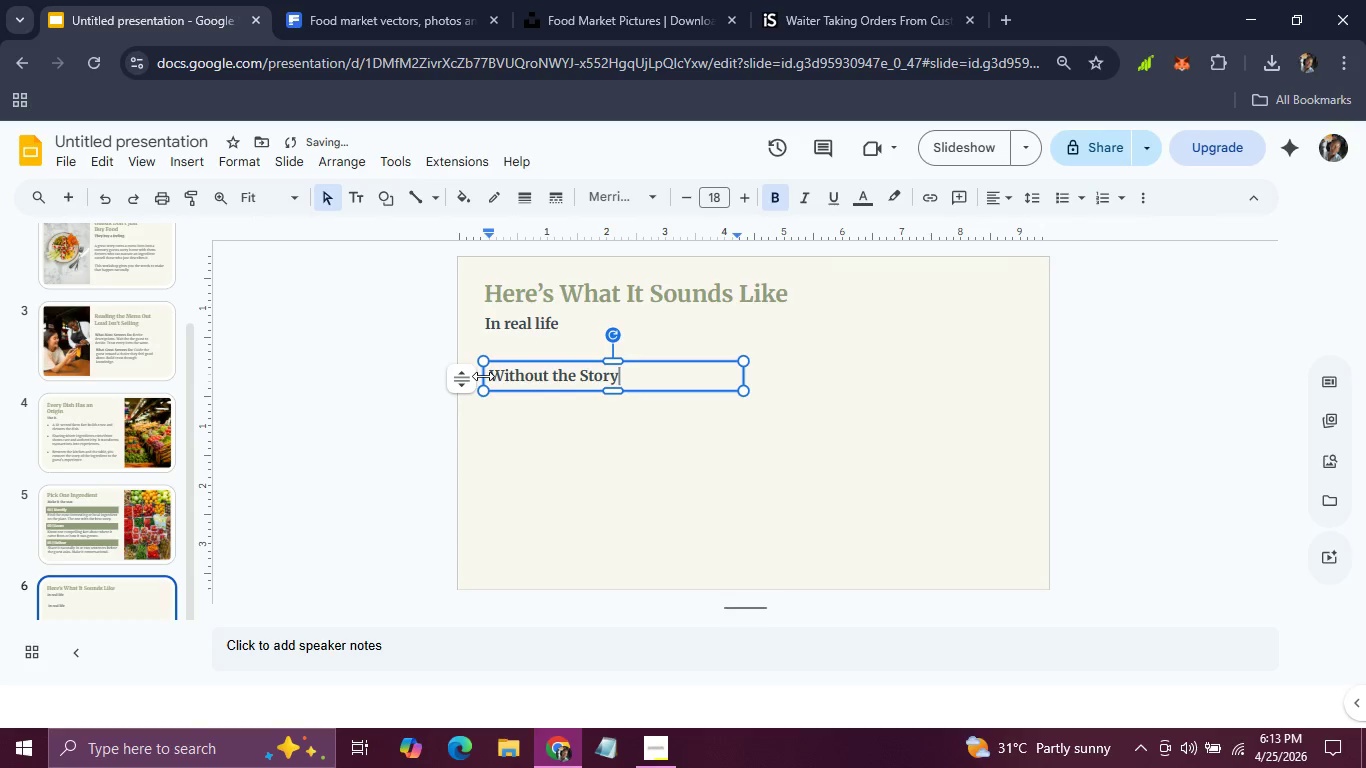 
key(Control+D)
 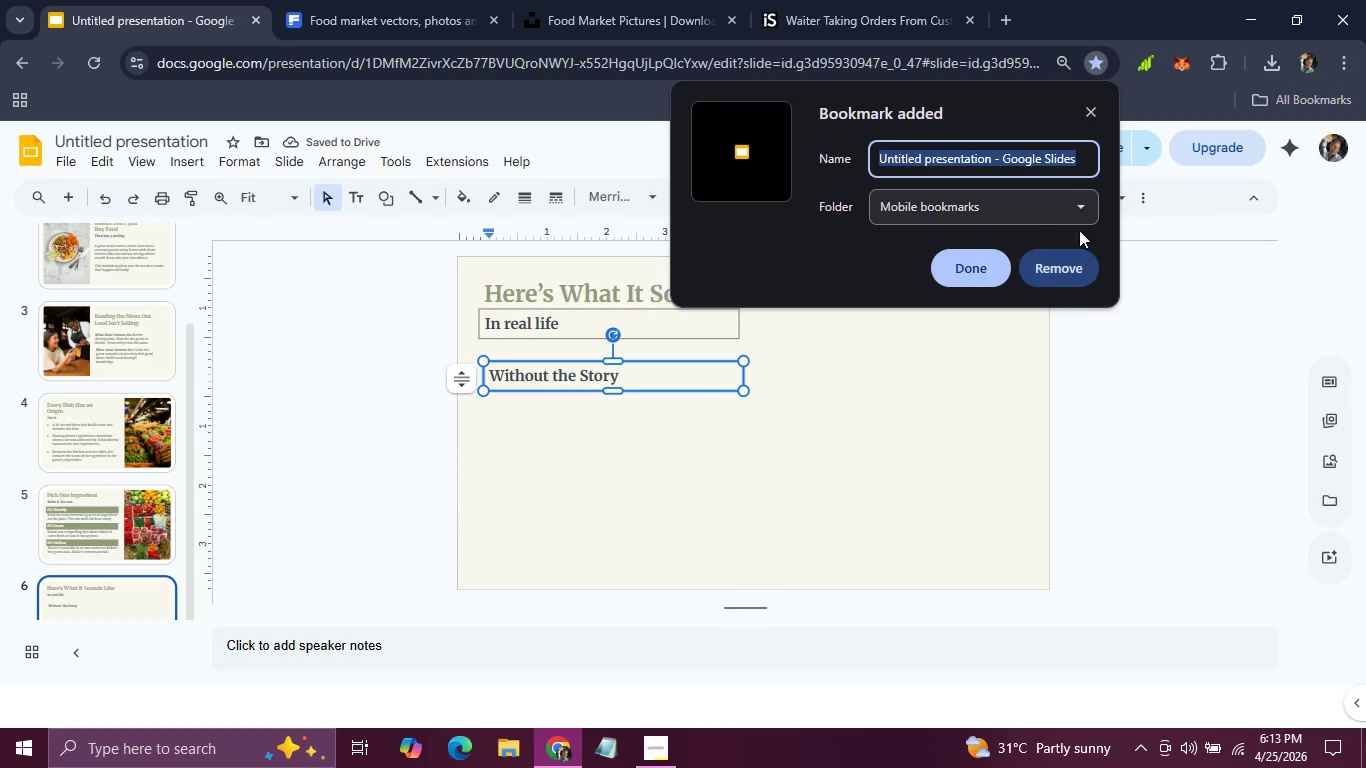 
left_click([1072, 268])
 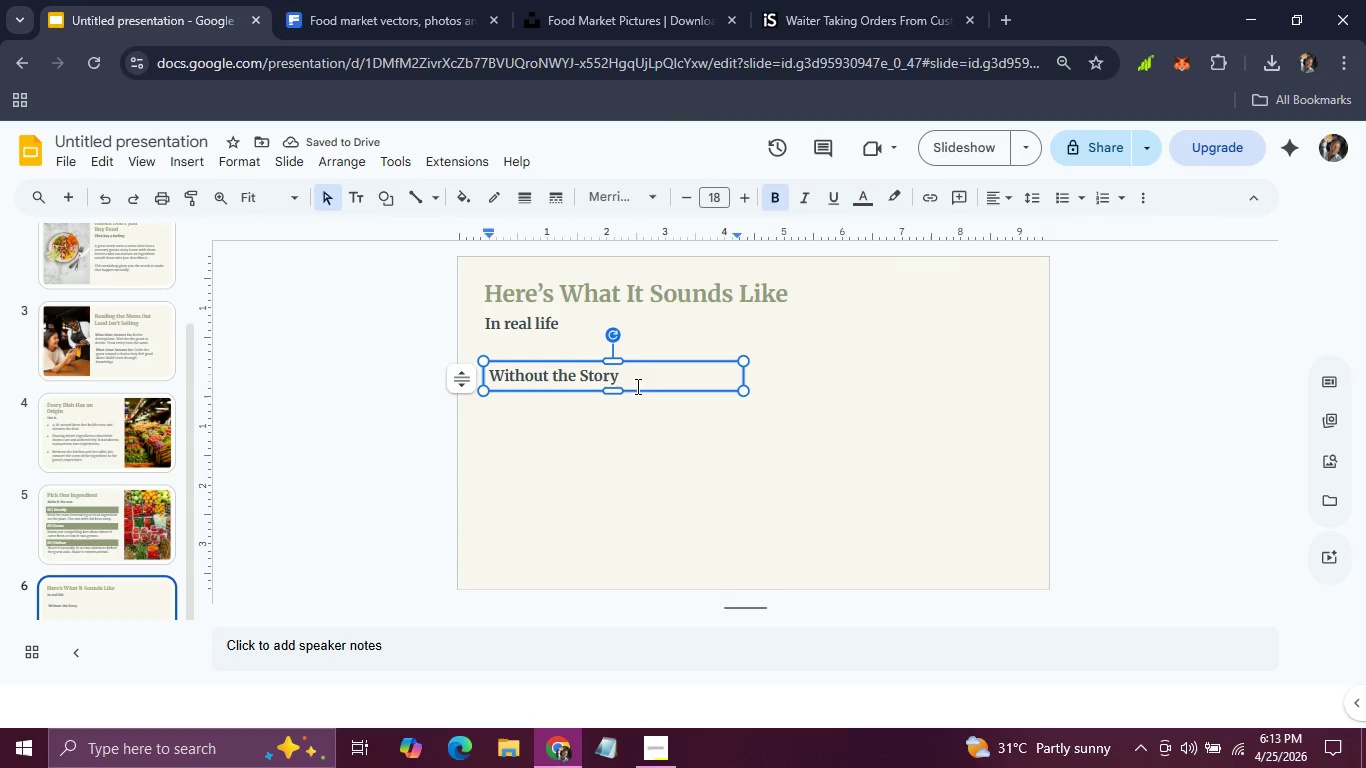 
left_click([642, 391])
 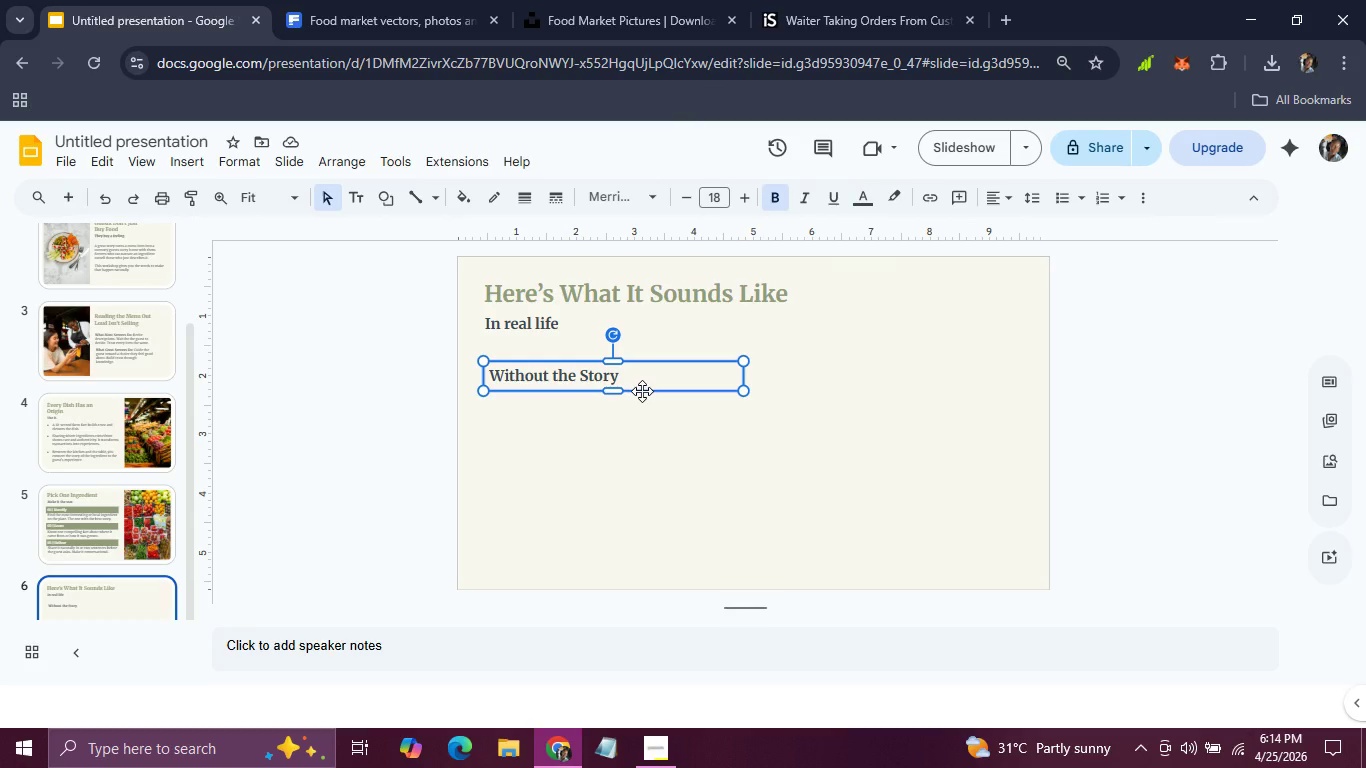 
key(Control+D)
 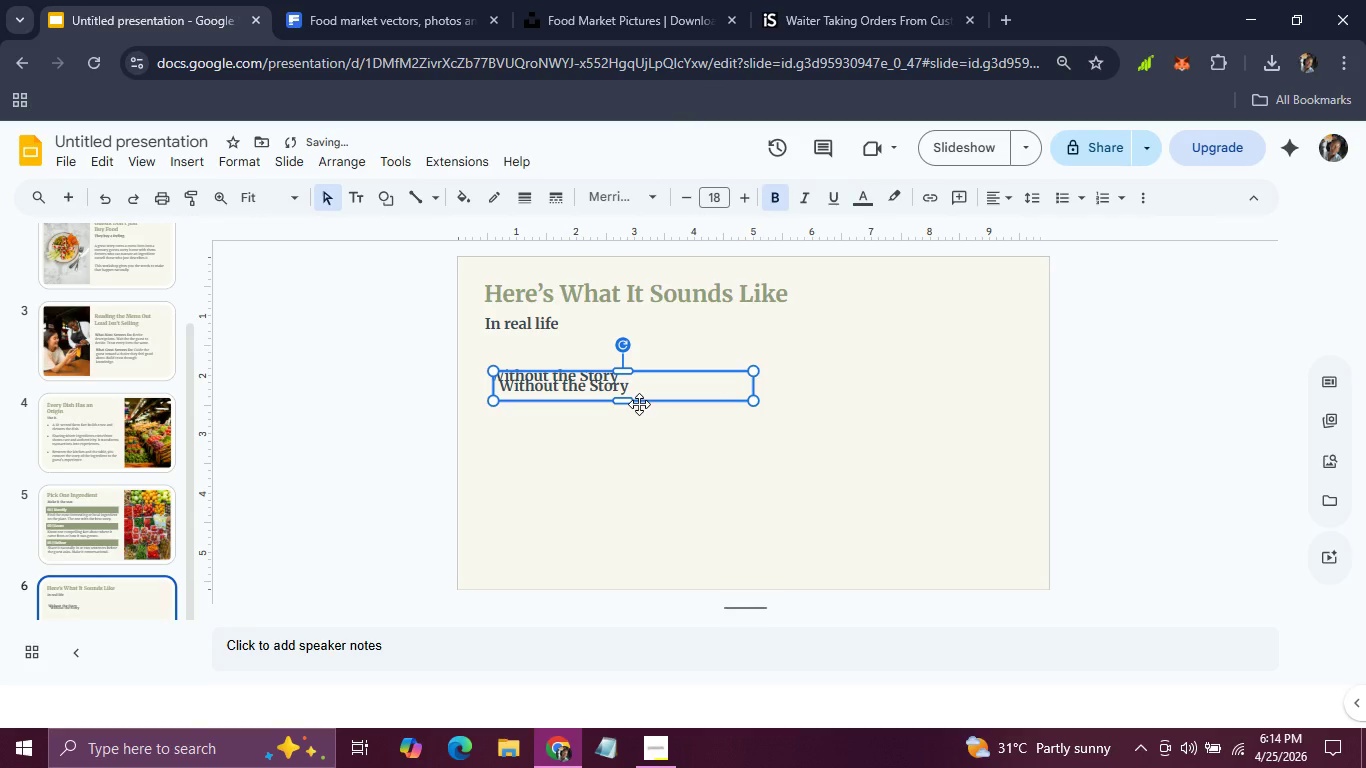 
left_click_drag(start_coordinate=[639, 403], to_coordinate=[633, 428])
 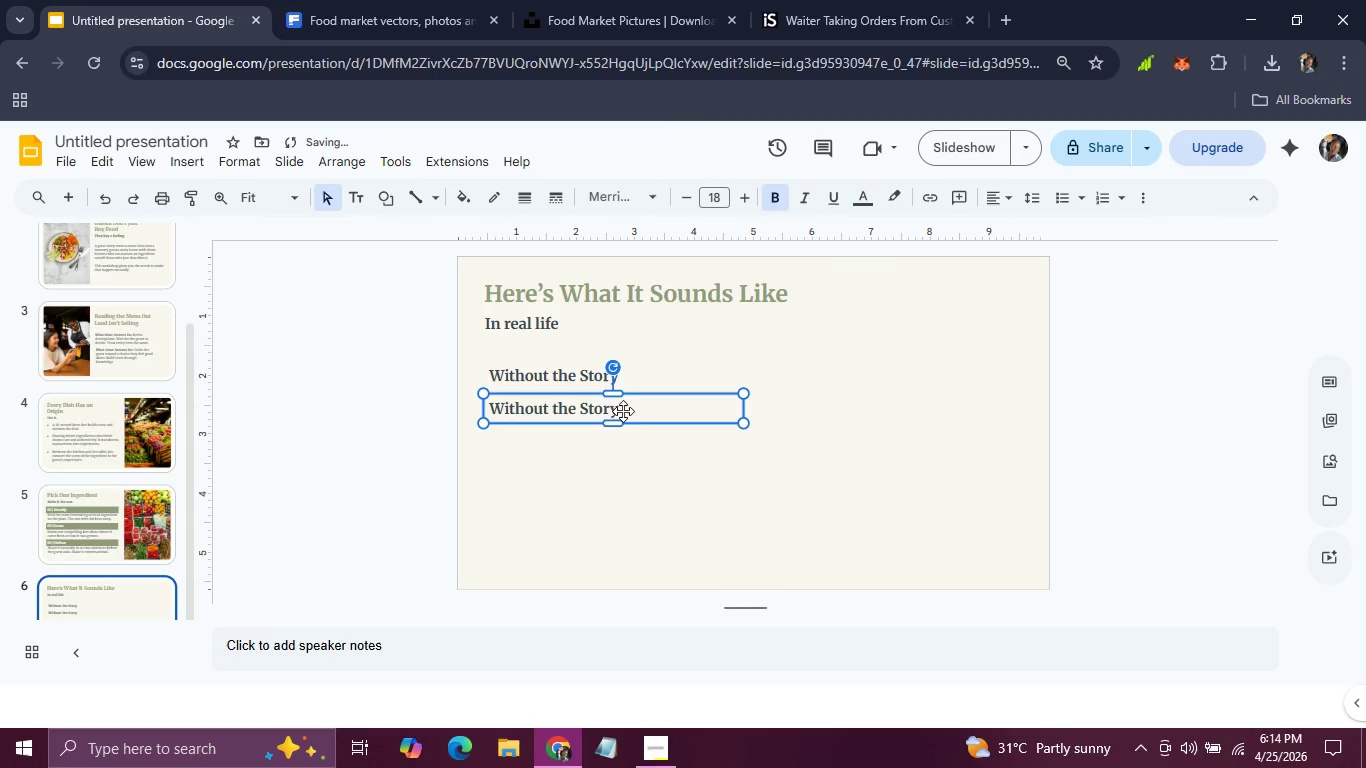 
left_click([608, 409])
 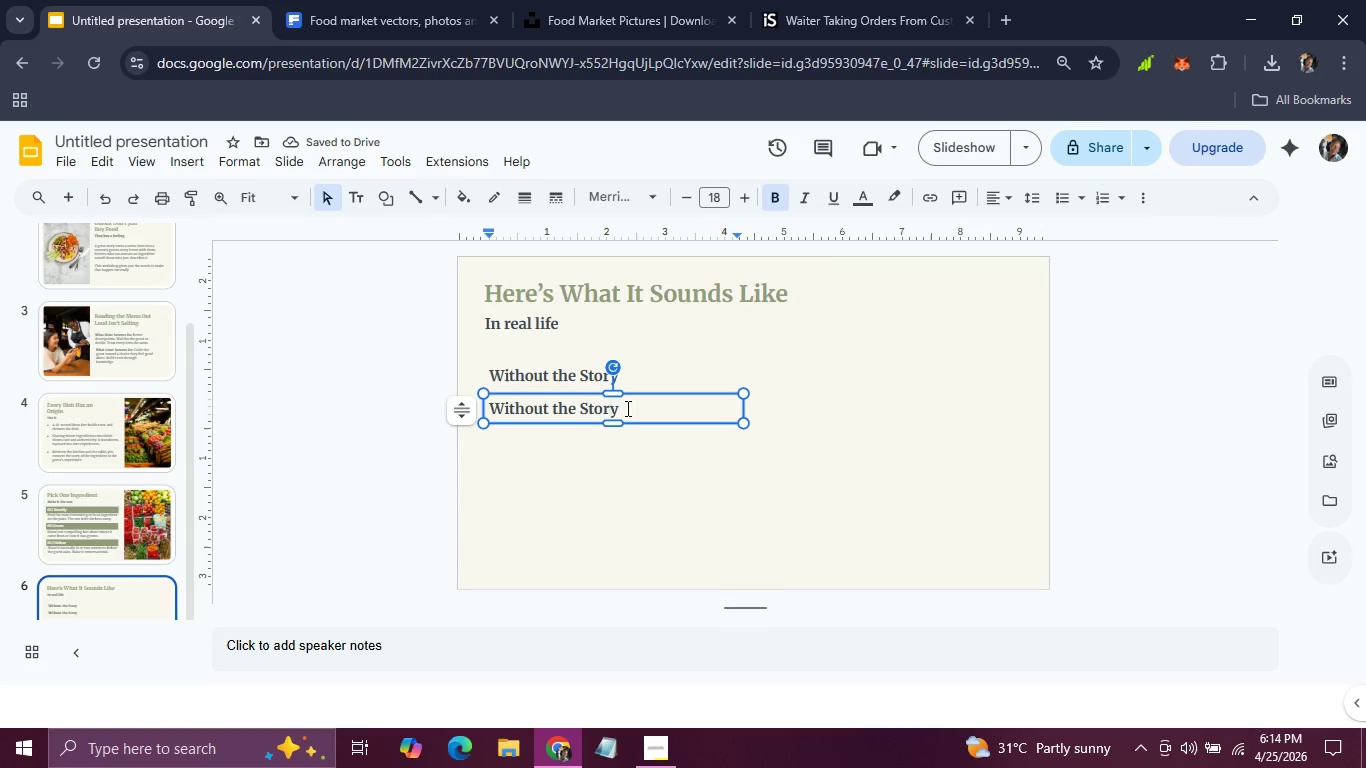 
left_click_drag(start_coordinate=[626, 408], to_coordinate=[482, 410])
 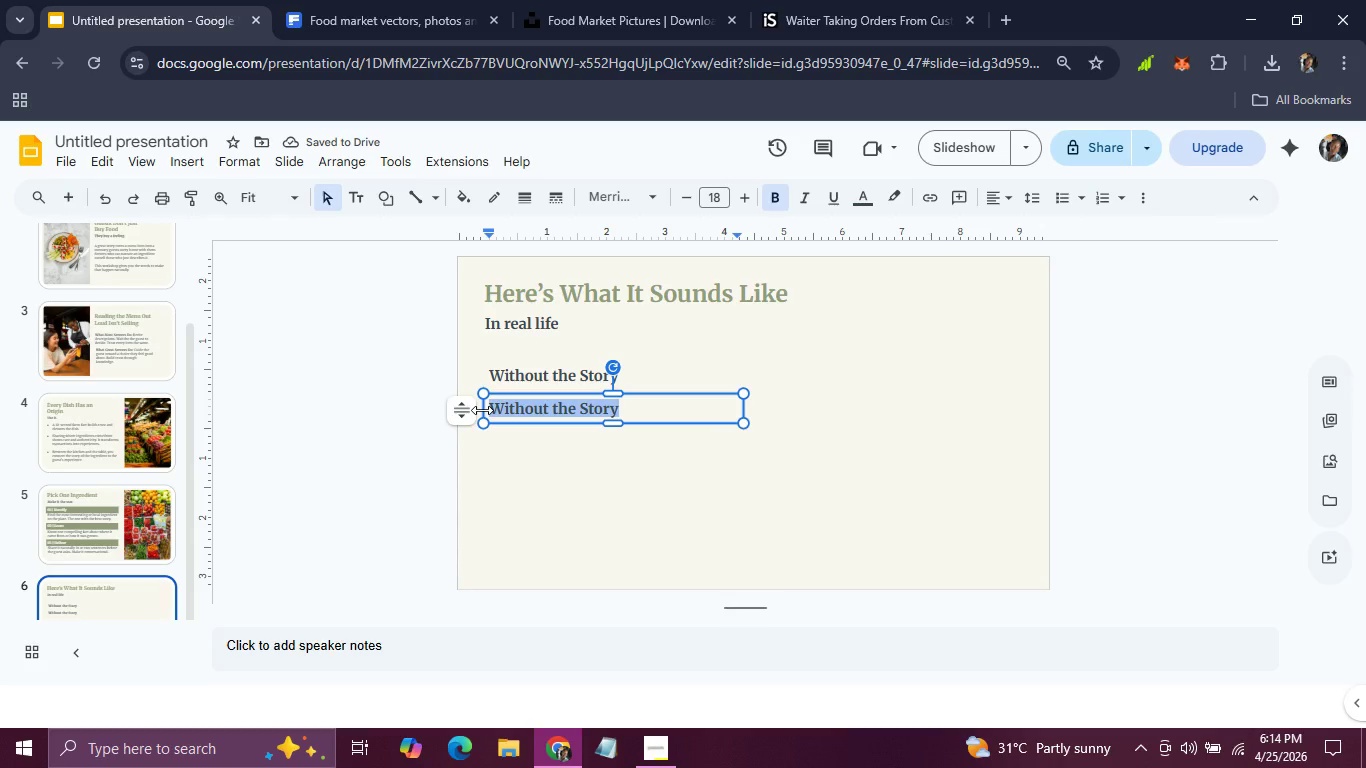 
type("Ths)
key(Backspace)
type(e salmon comes with a lemon beurre blanc and seasonal )
 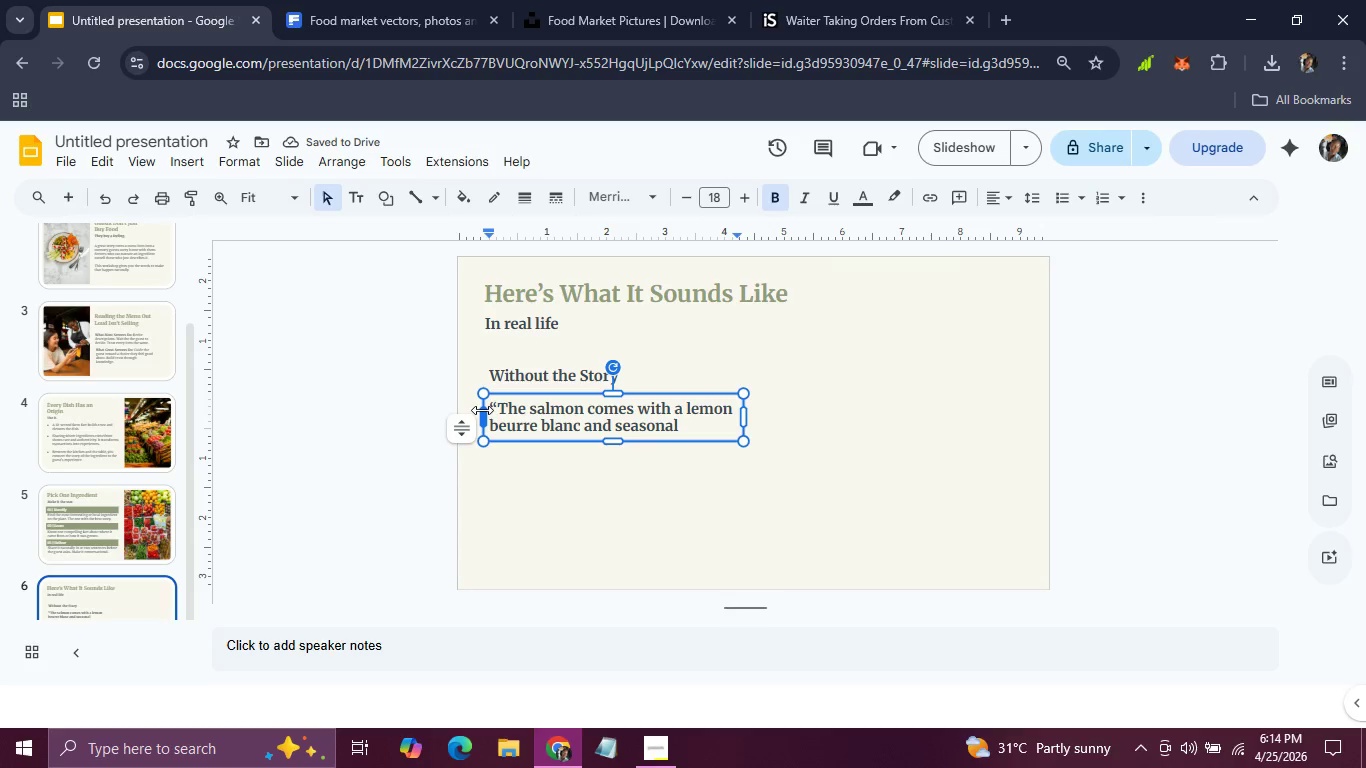 
type(vegetable")
 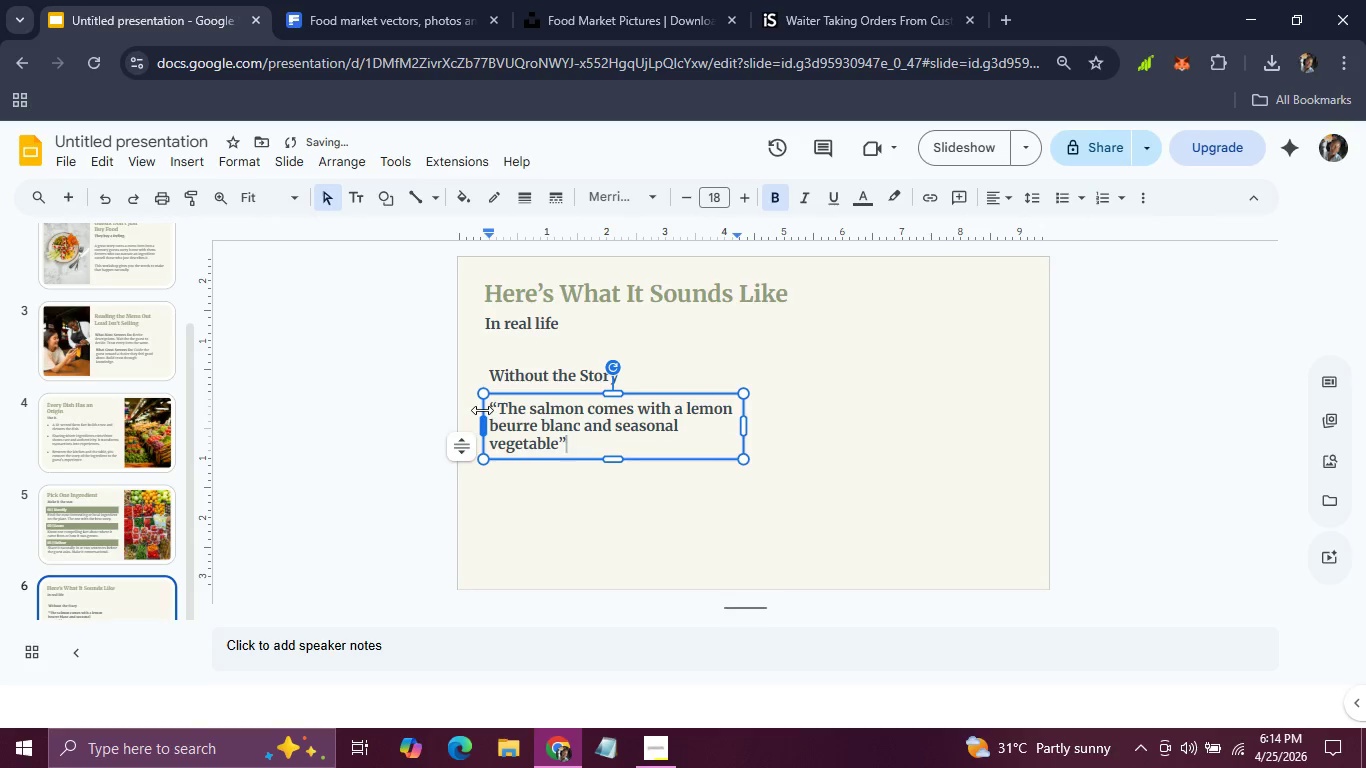 
left_click_drag(start_coordinate=[595, 445], to_coordinate=[482, 397])
 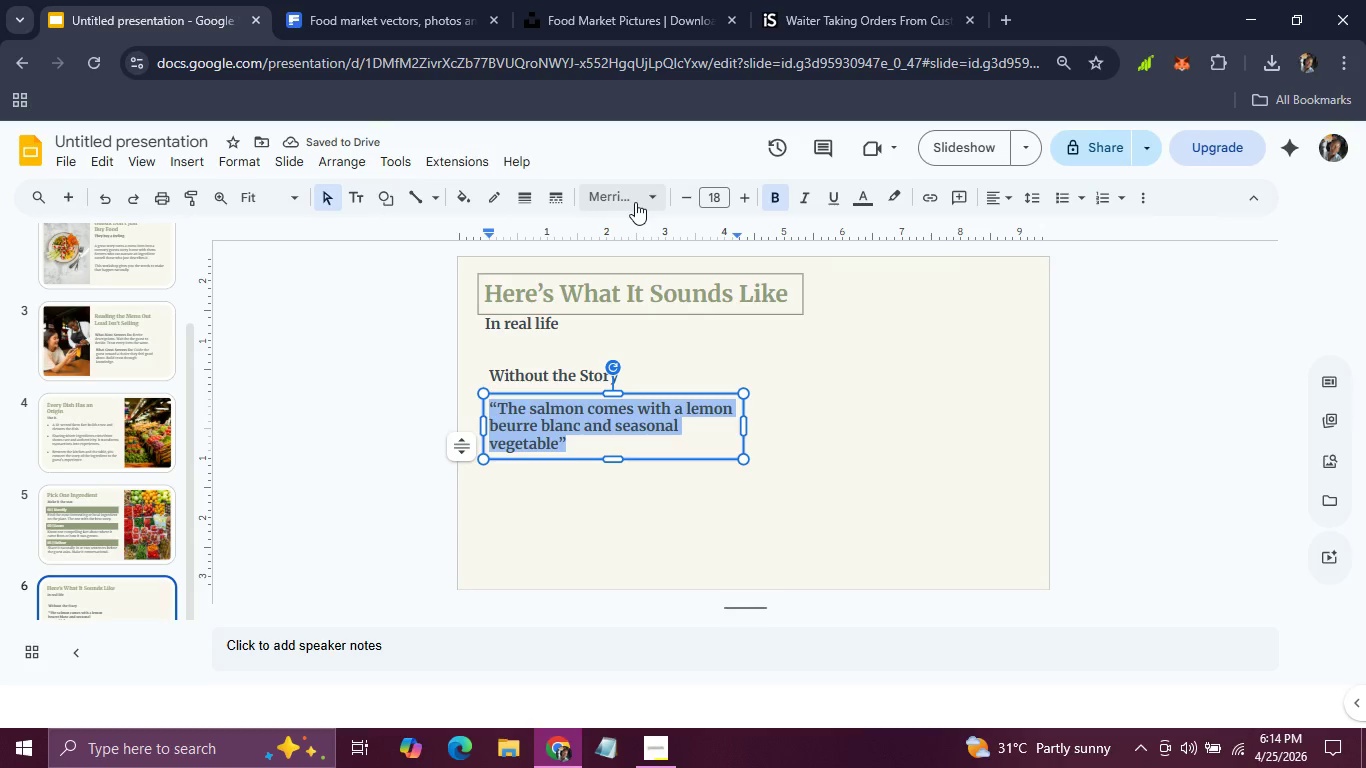 
left_click([635, 202])
 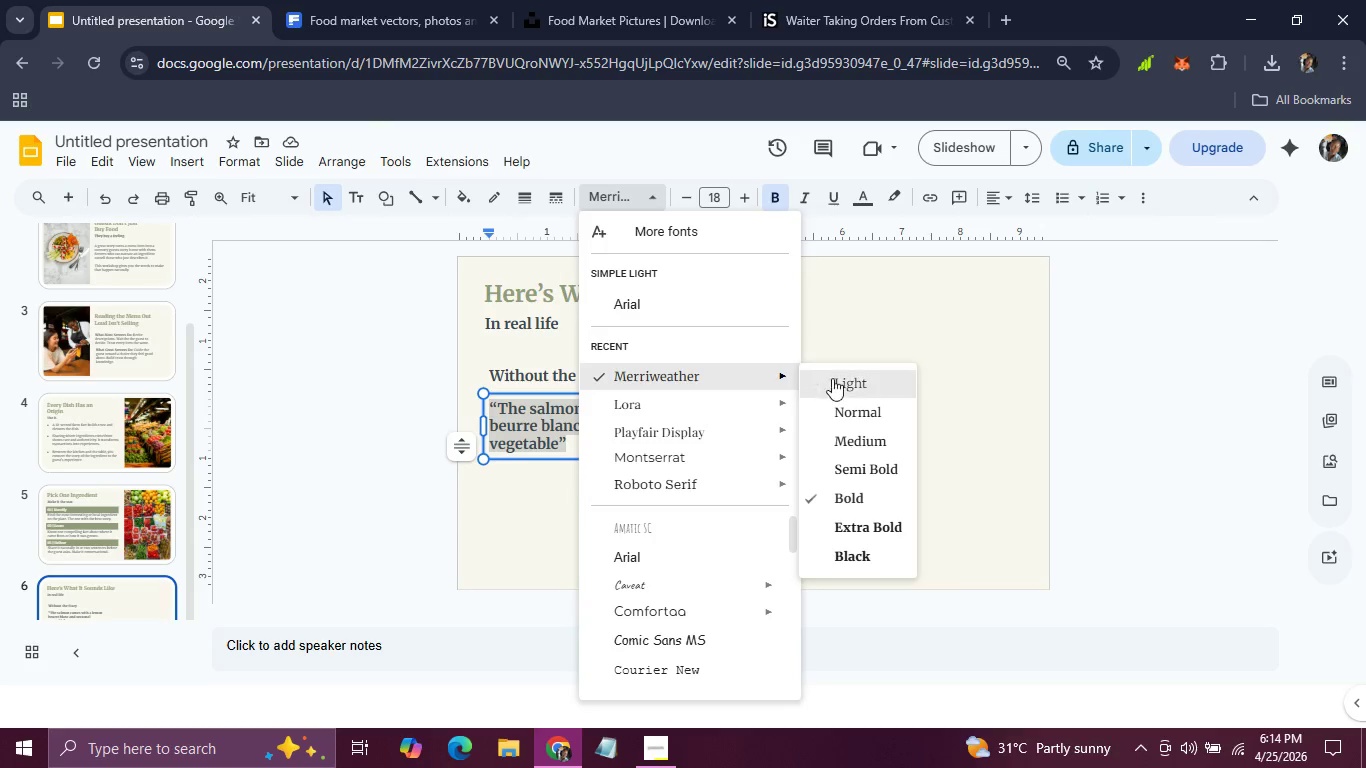 
left_click([842, 408])
 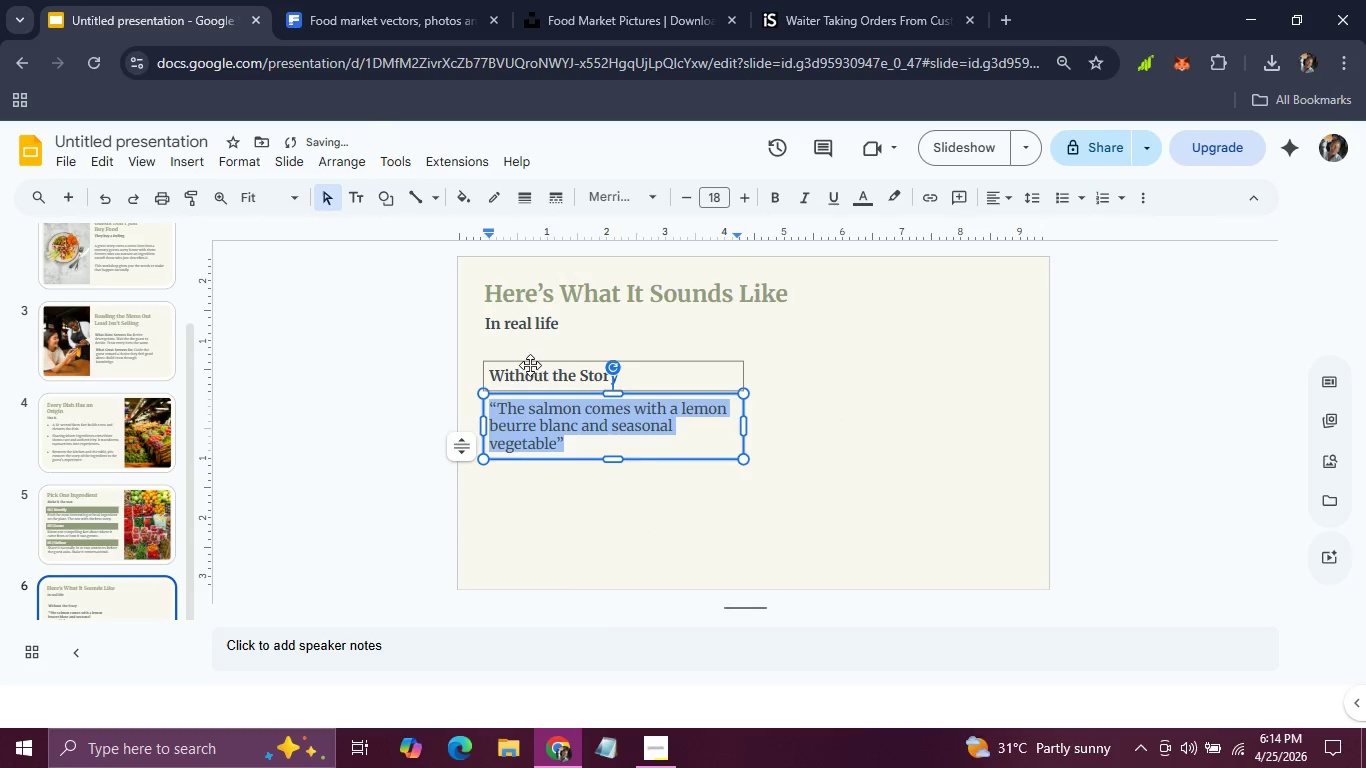 
left_click([517, 364])
 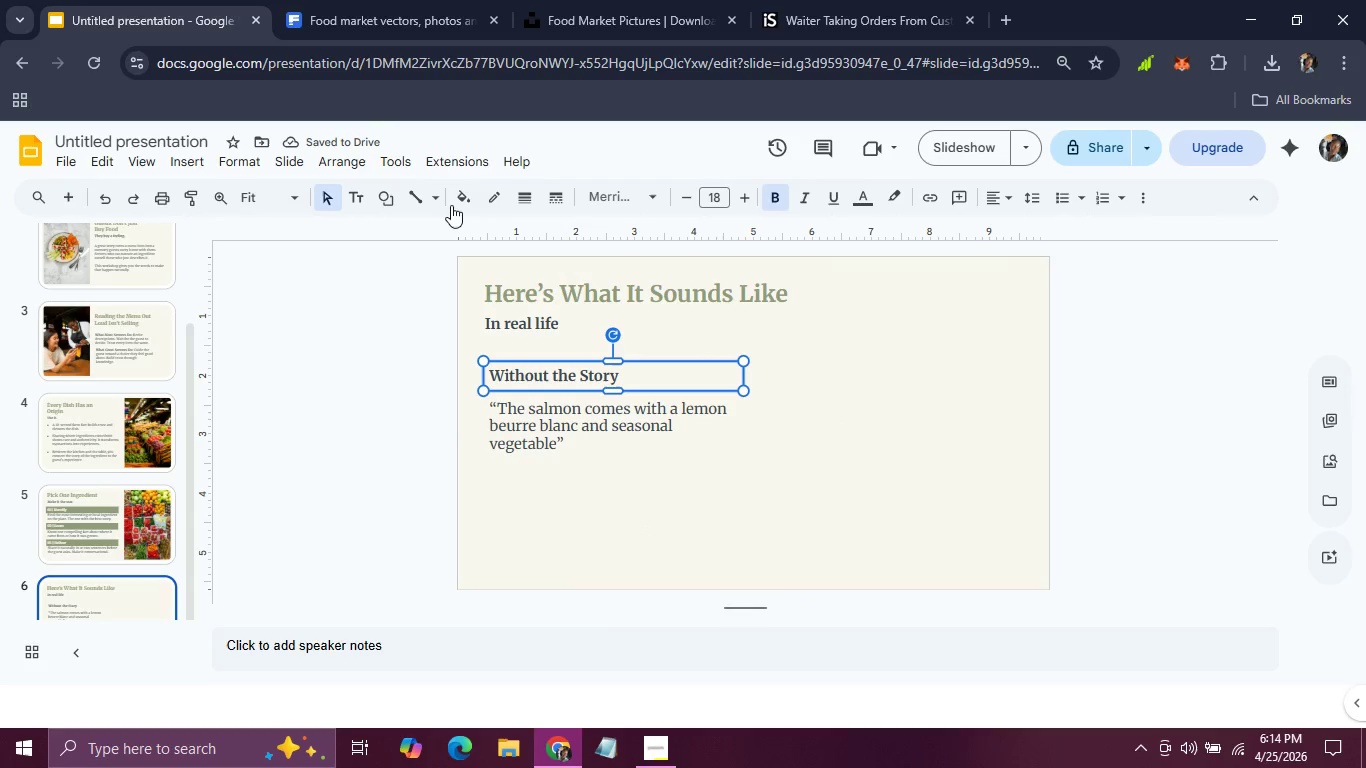 
left_click([462, 203])
 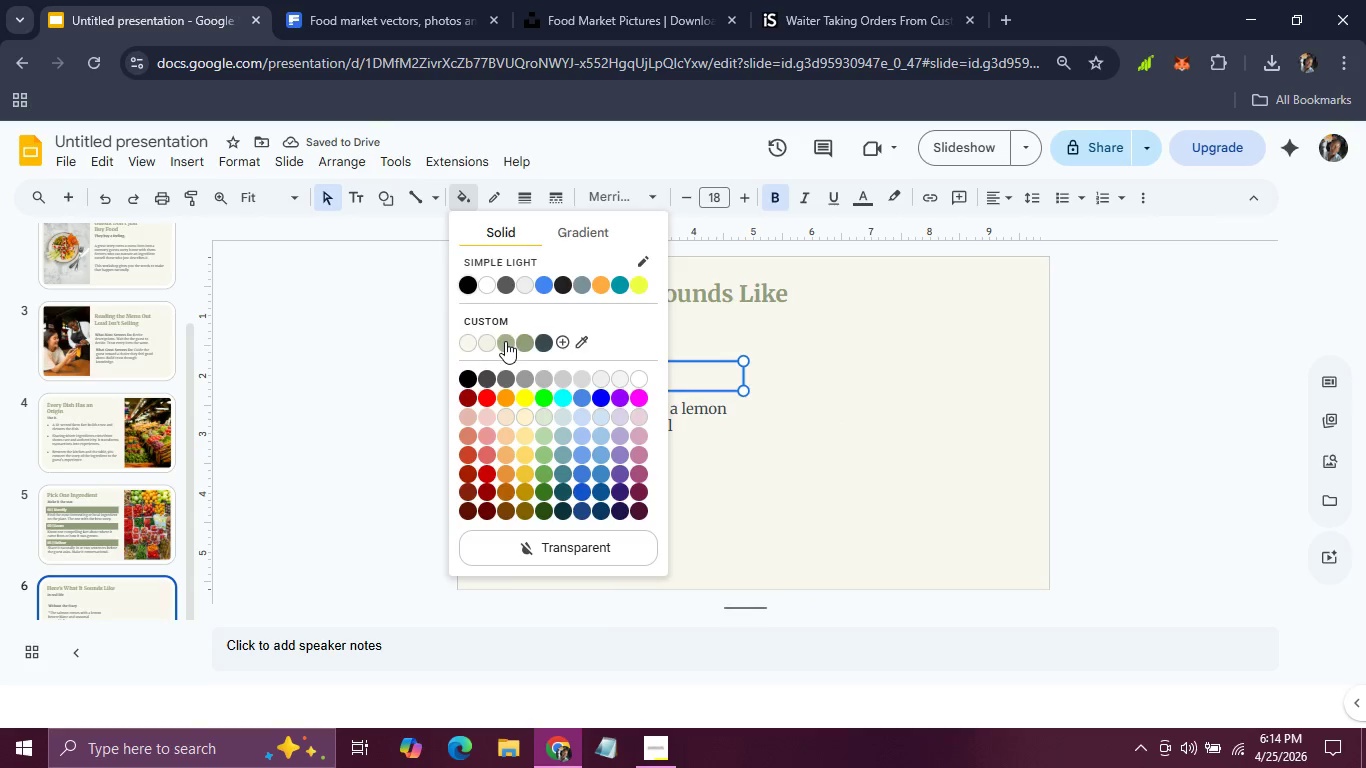 
left_click([505, 341])
 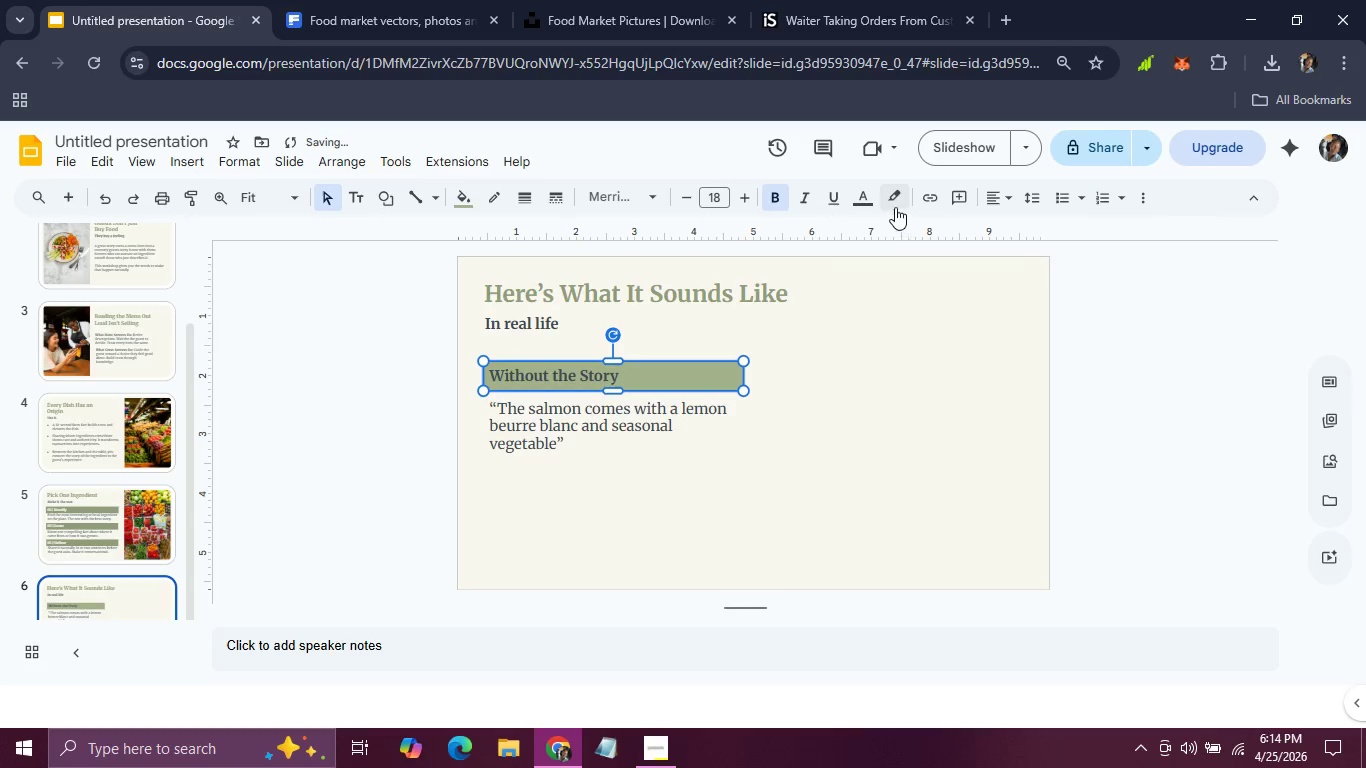 
left_click([870, 205])
 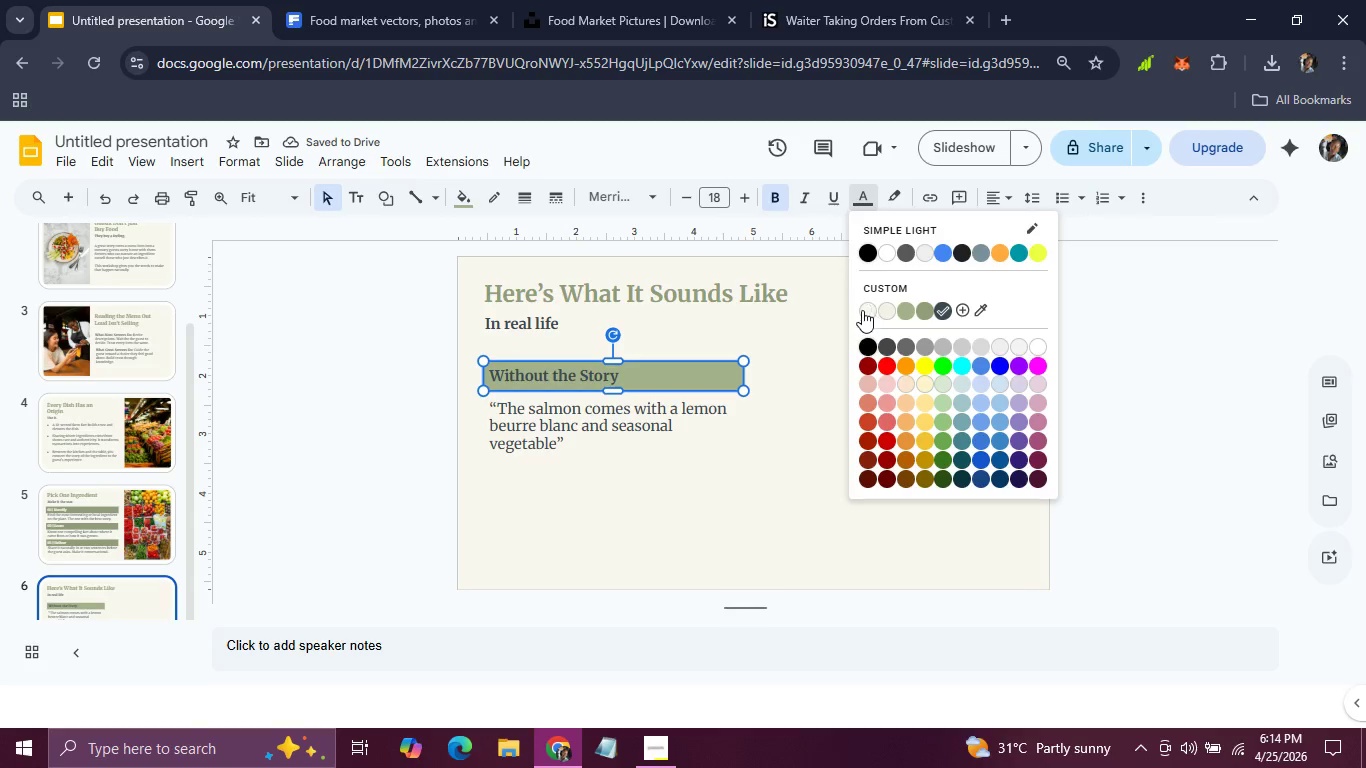 
left_click([858, 309])
 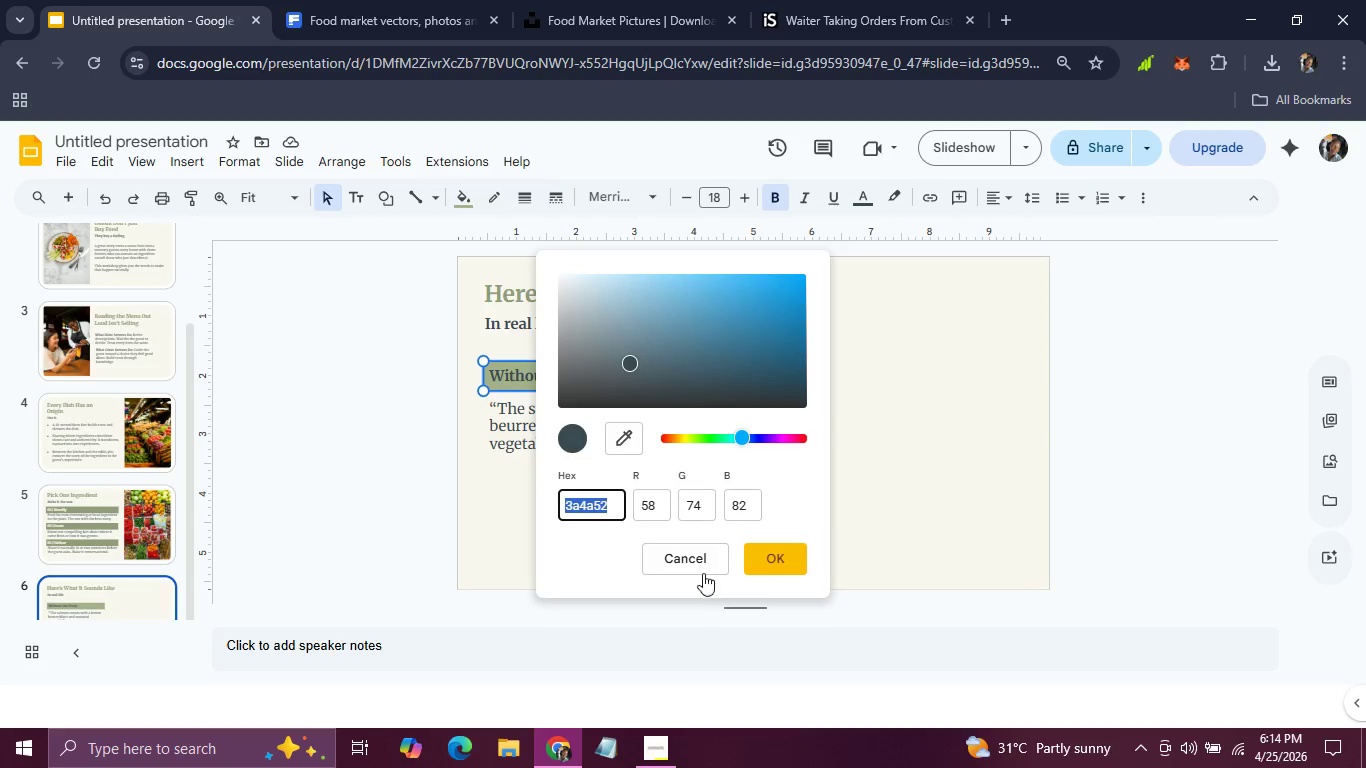 
left_click([690, 573])
 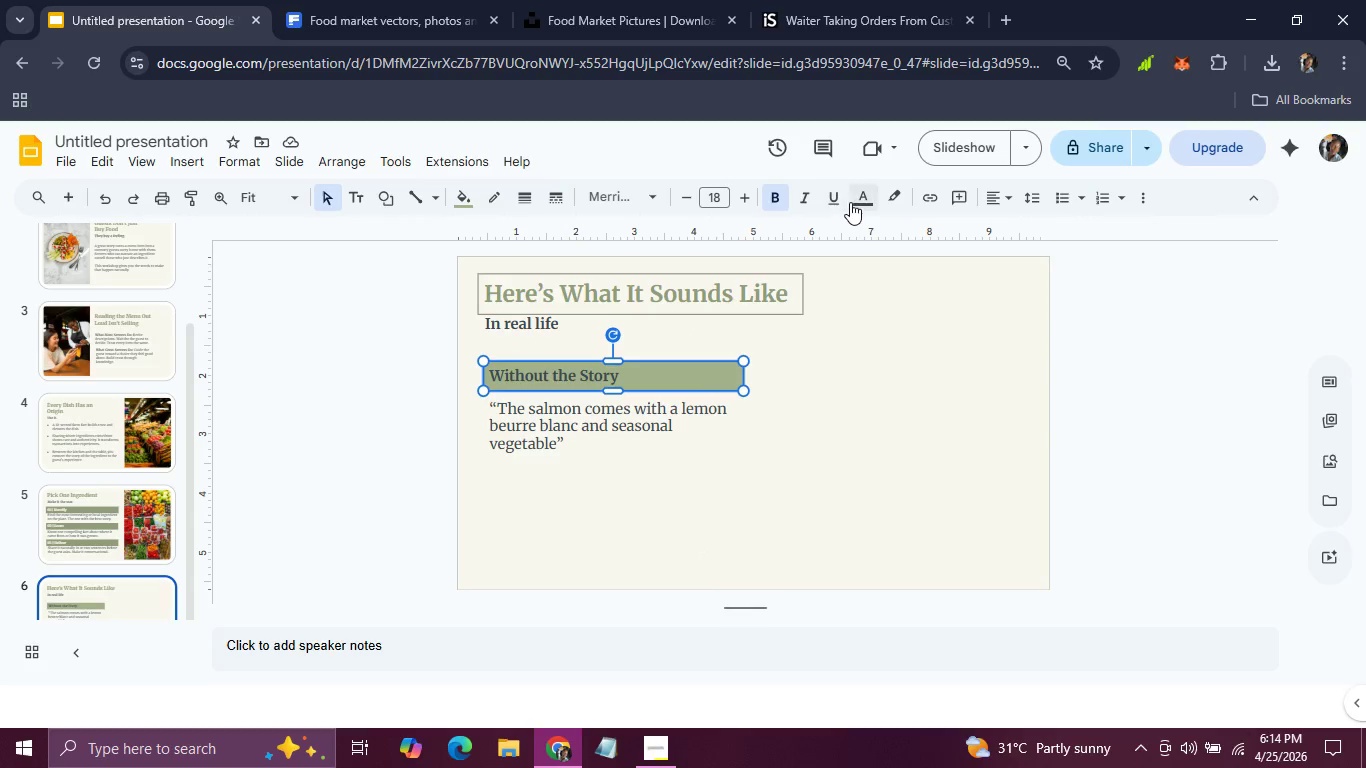 
left_click([850, 202])
 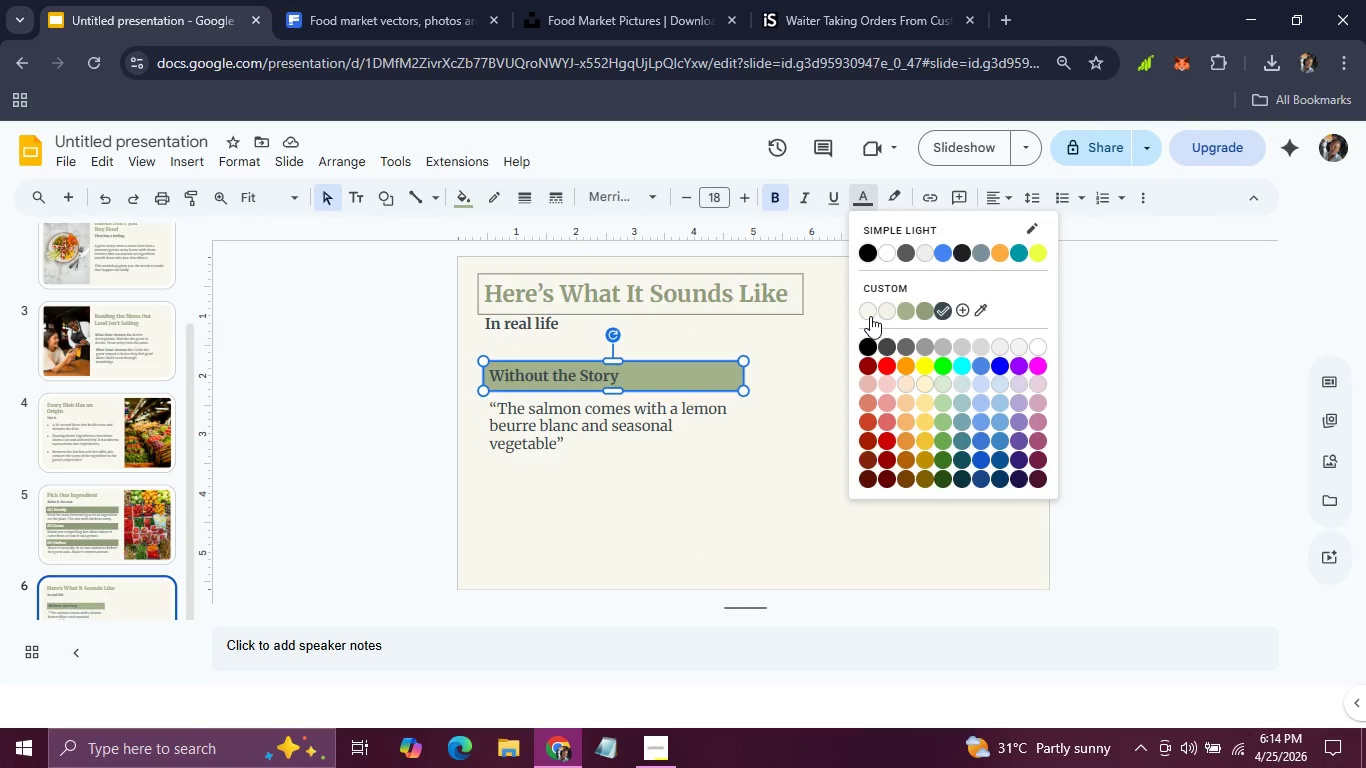 
left_click([870, 316])
 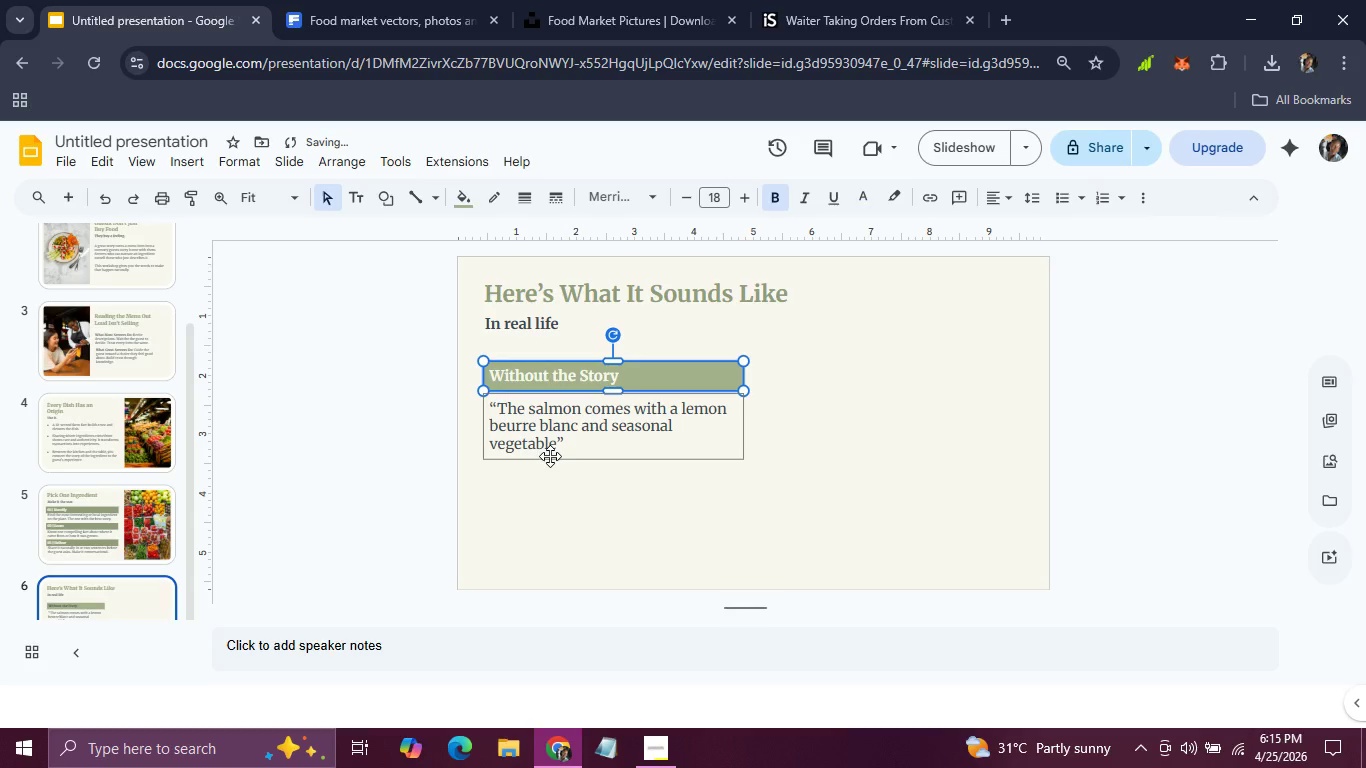 
left_click([551, 462])
 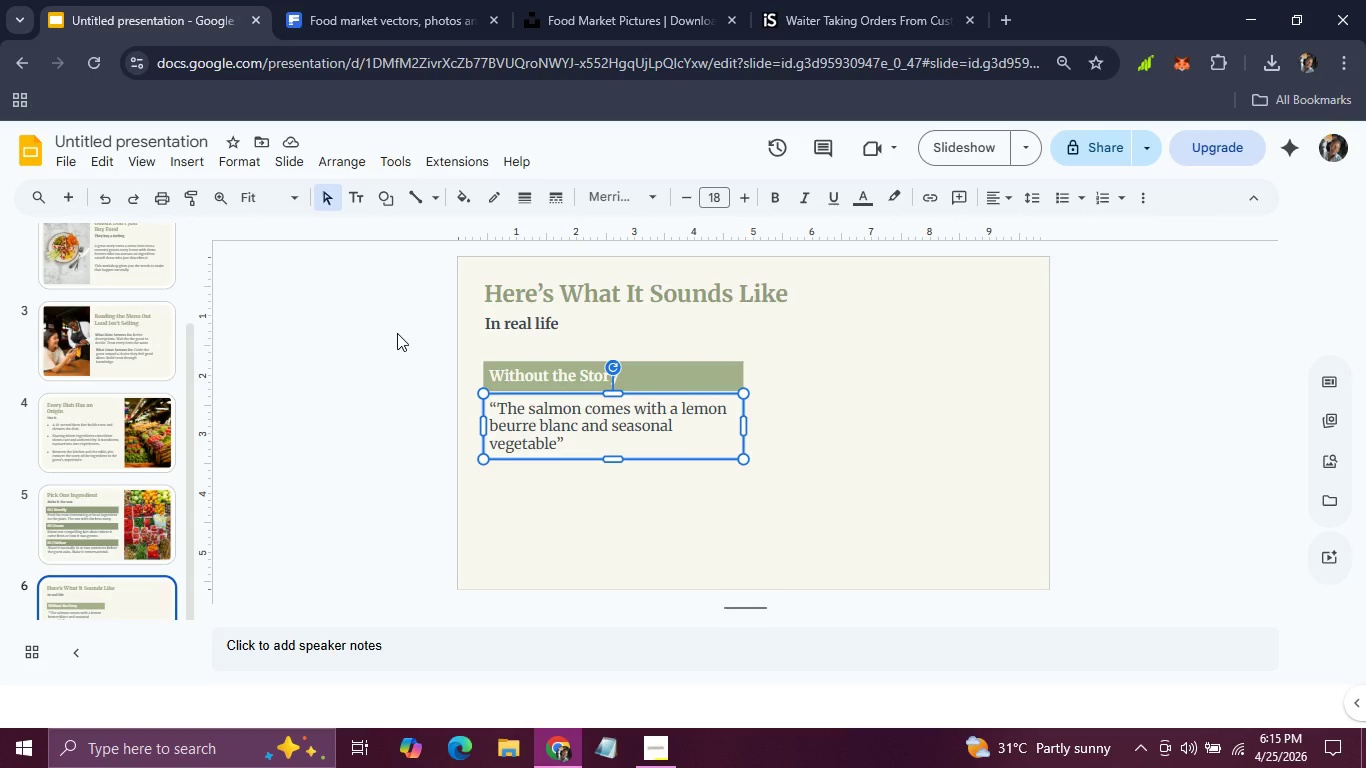 
wait(6.44)
 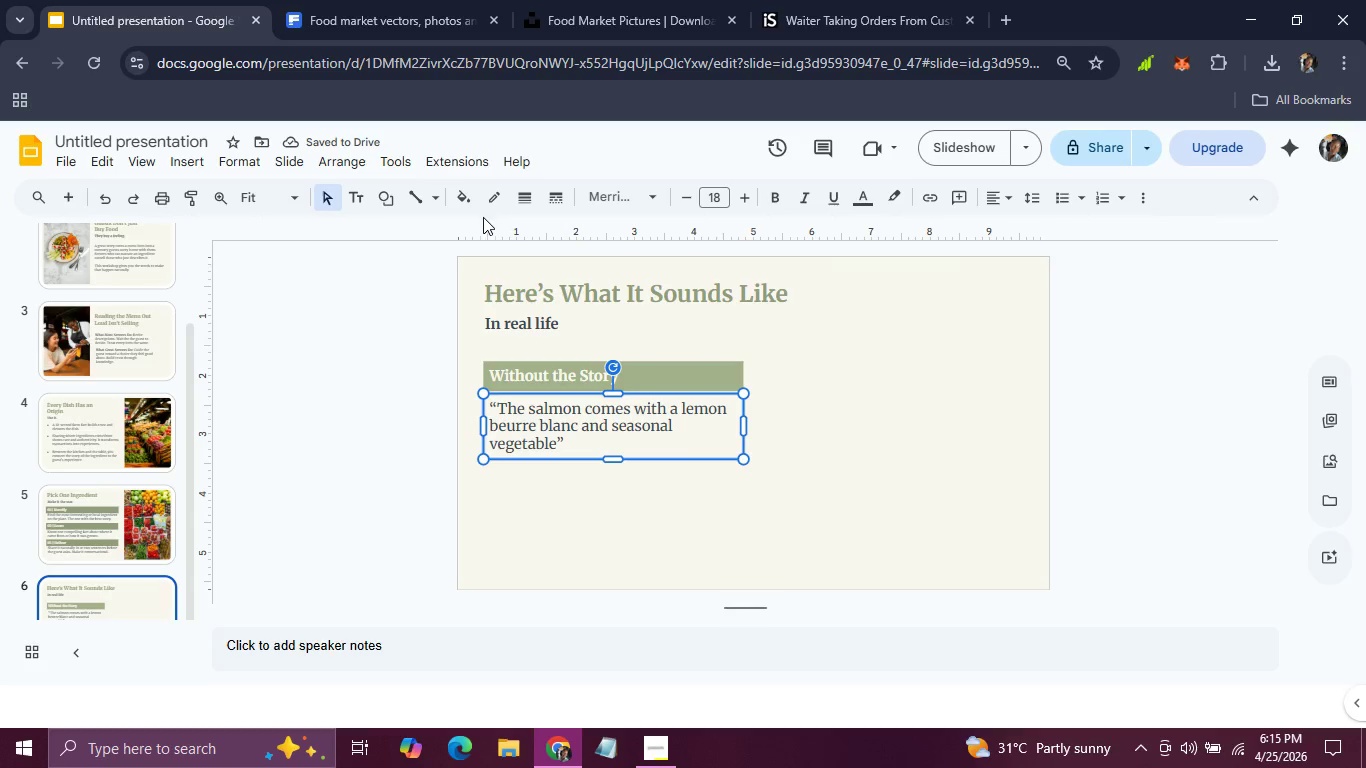 
key(ArrowUp)
 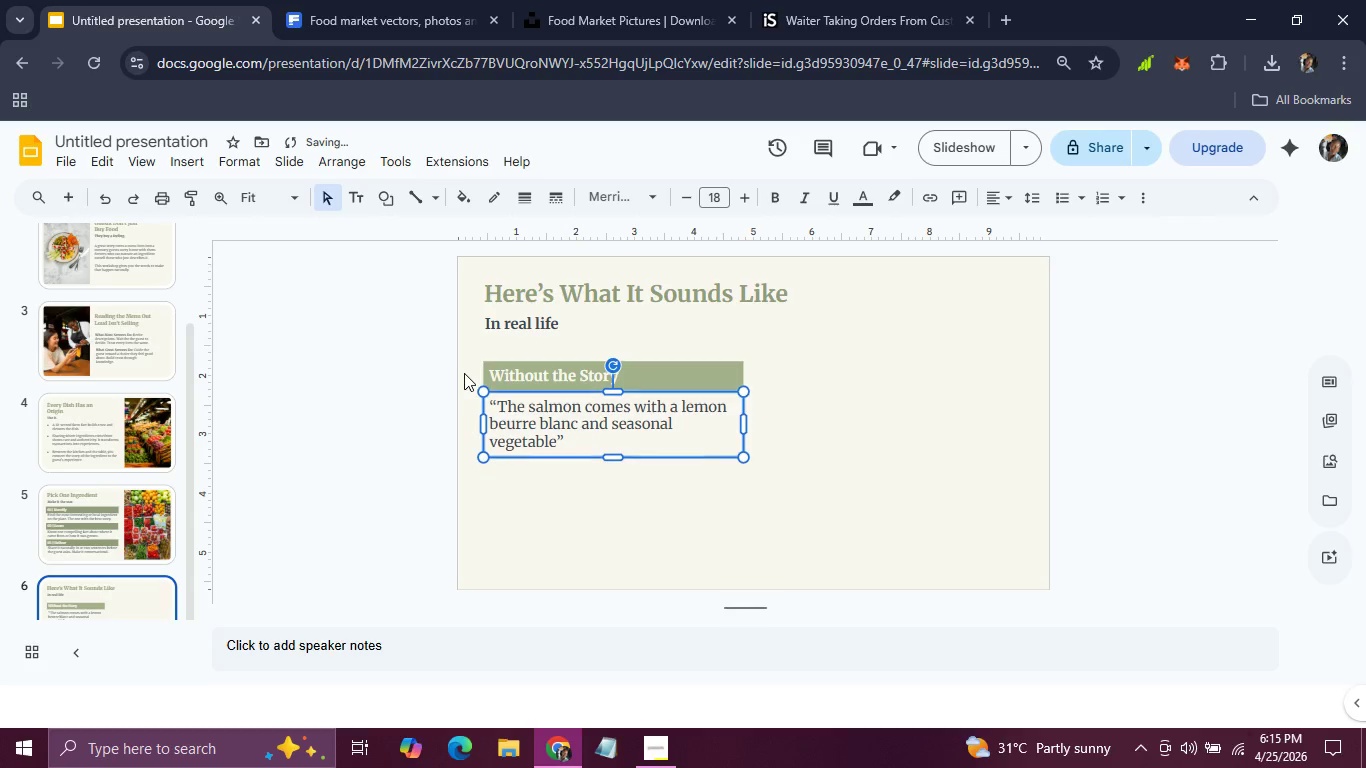 
key(ArrowUp)
 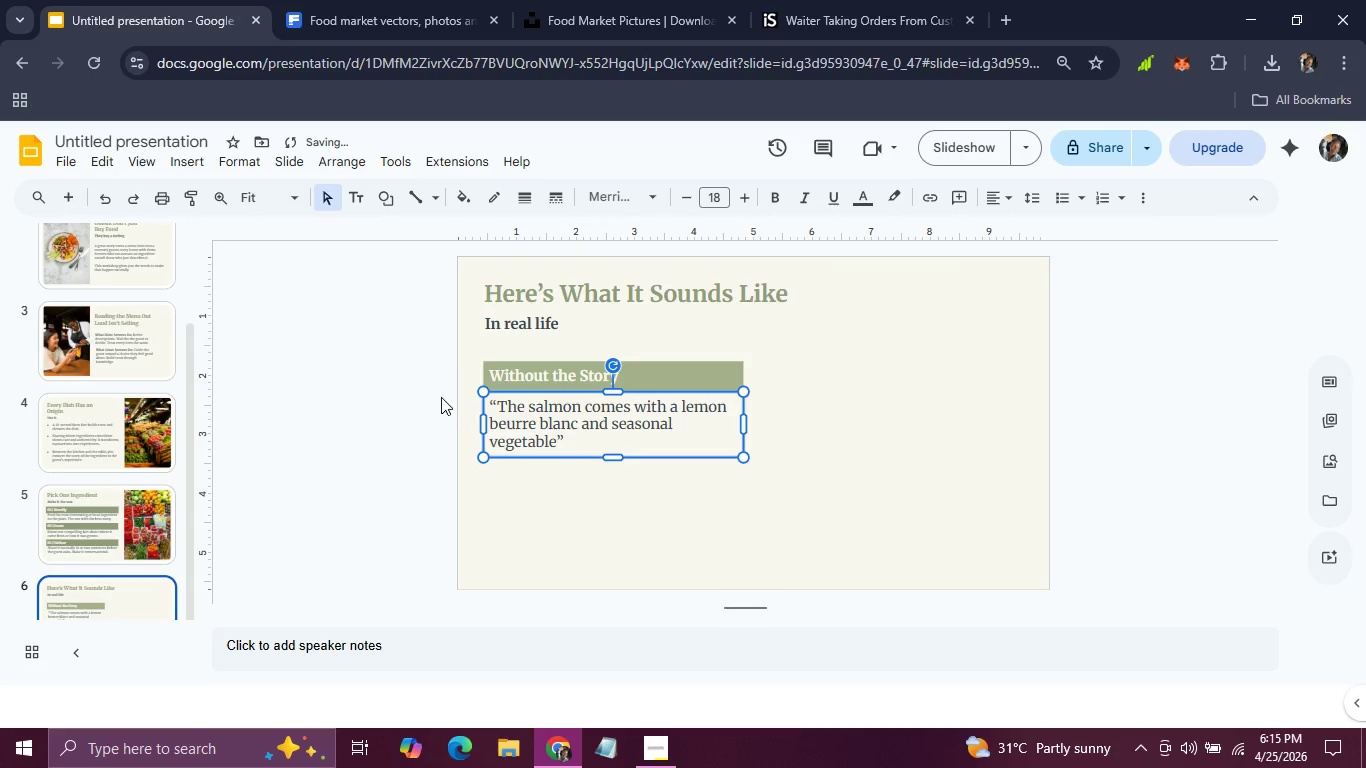 
left_click([408, 409])
 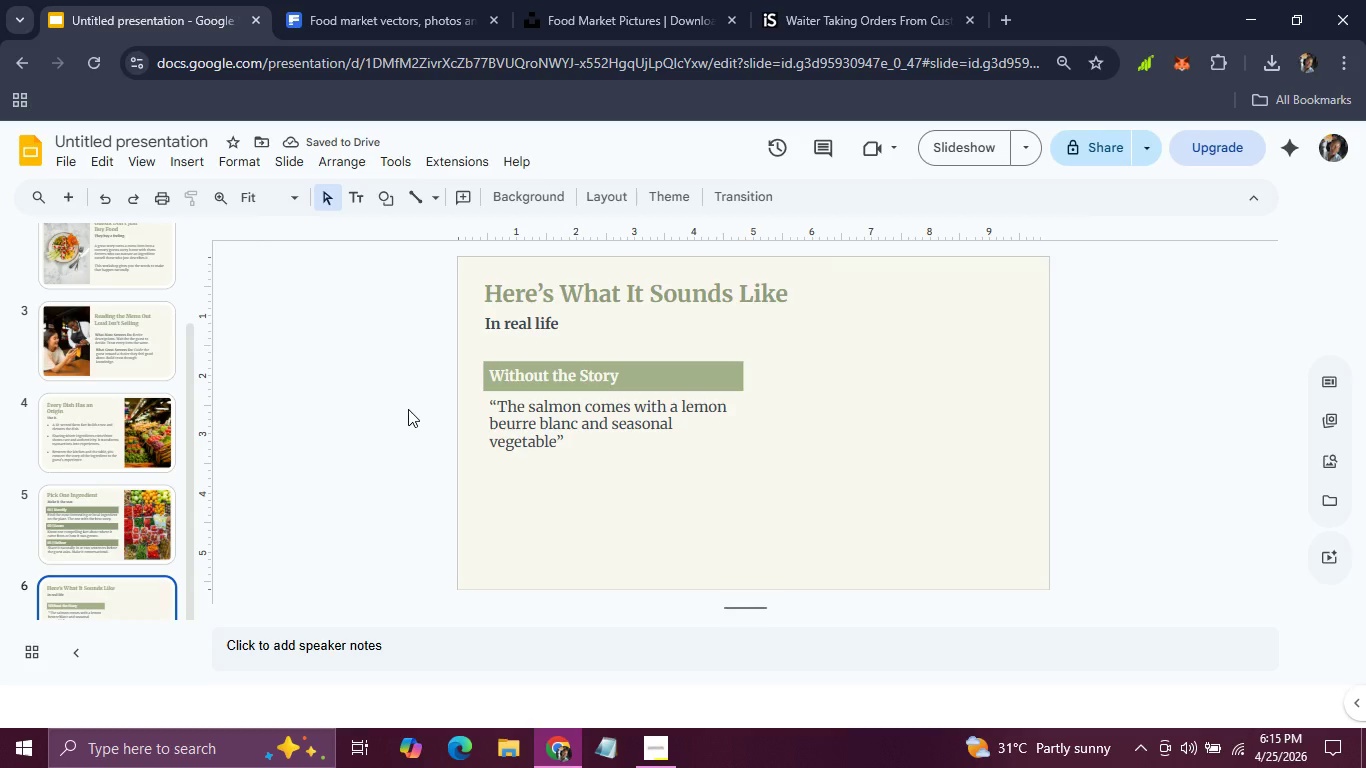 
left_click([426, 202])
 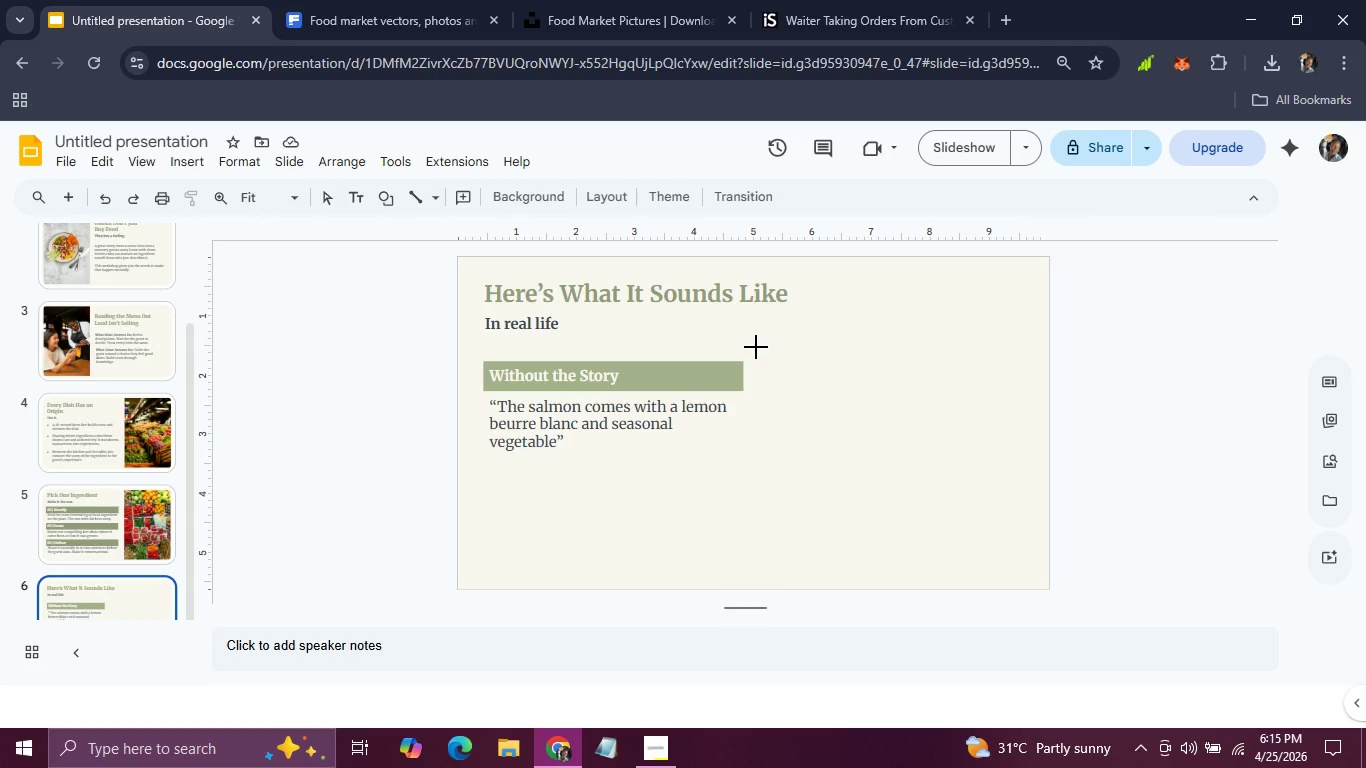 
left_click_drag(start_coordinate=[753, 344], to_coordinate=[756, 515])
 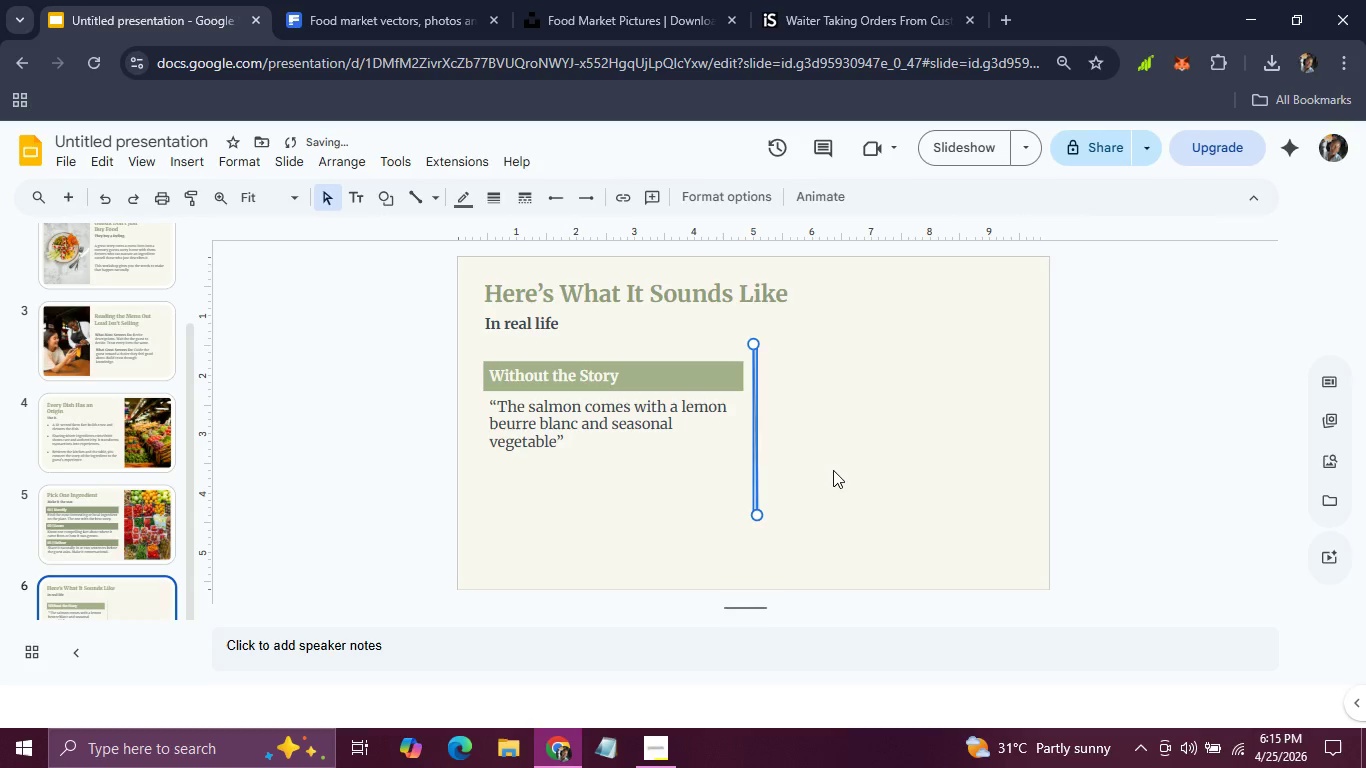 
left_click([833, 470])
 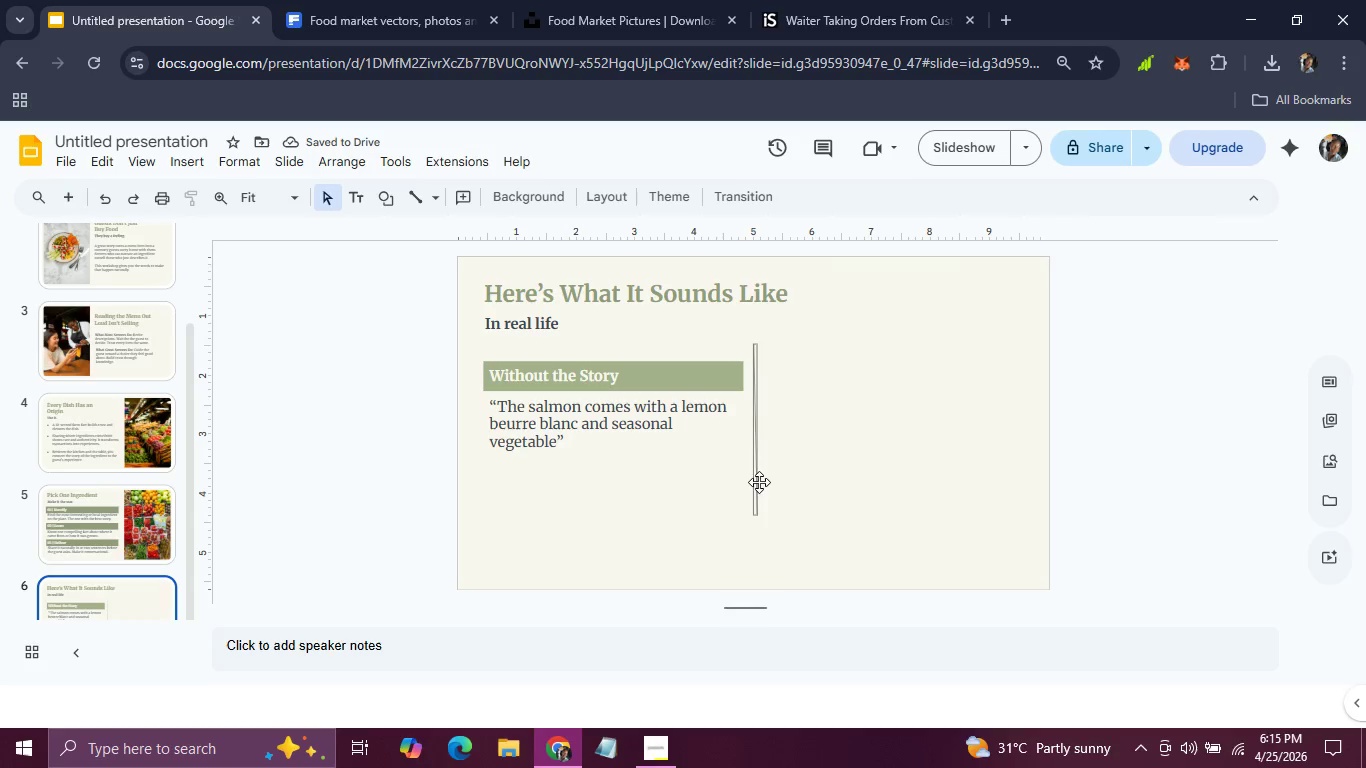 
left_click([755, 482])
 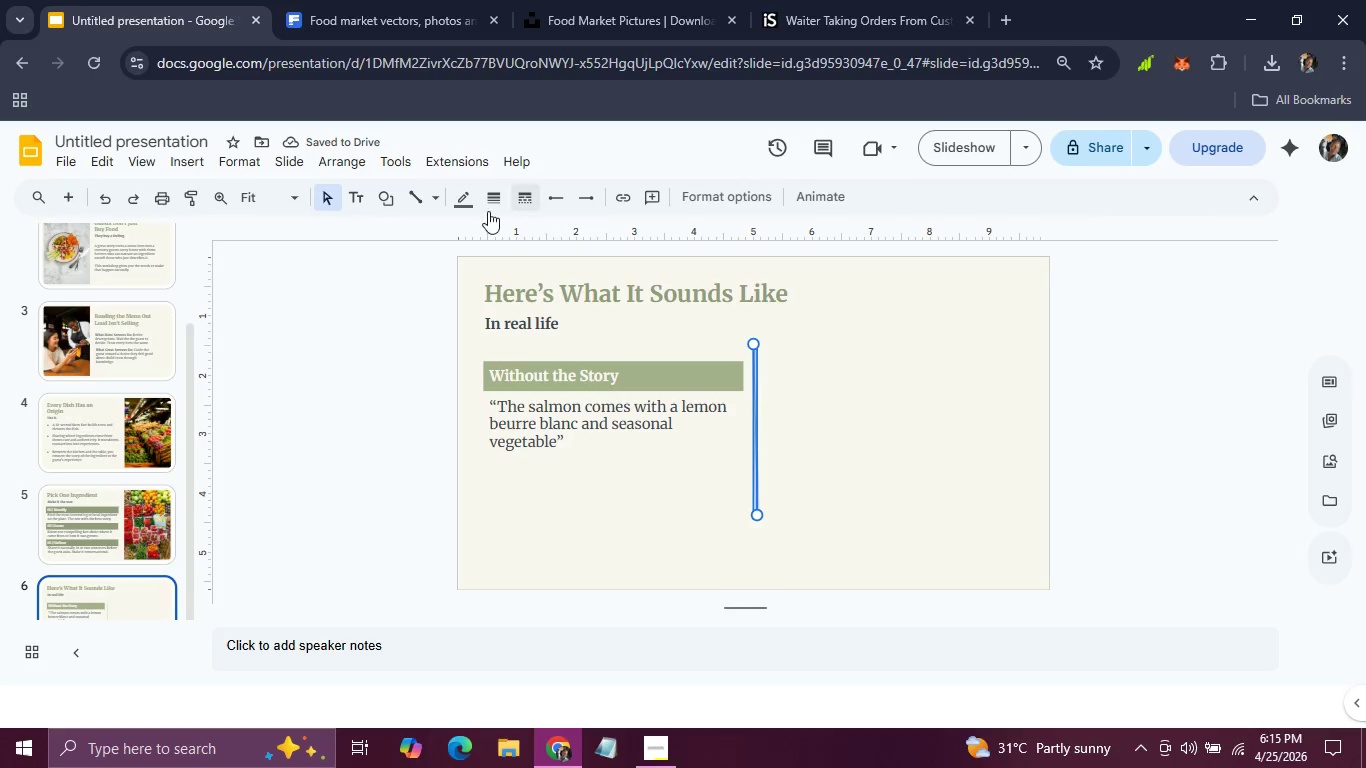 
left_click([461, 200])
 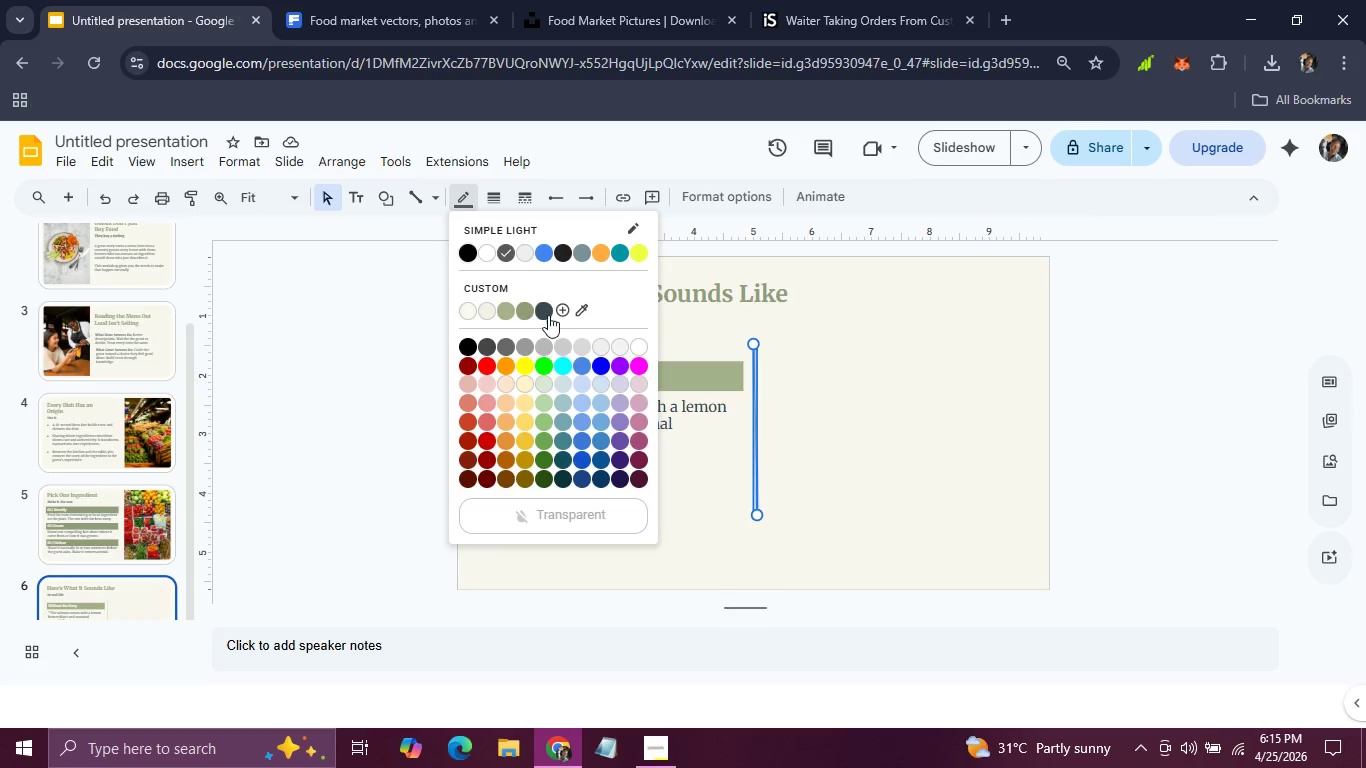 
left_click([547, 309])
 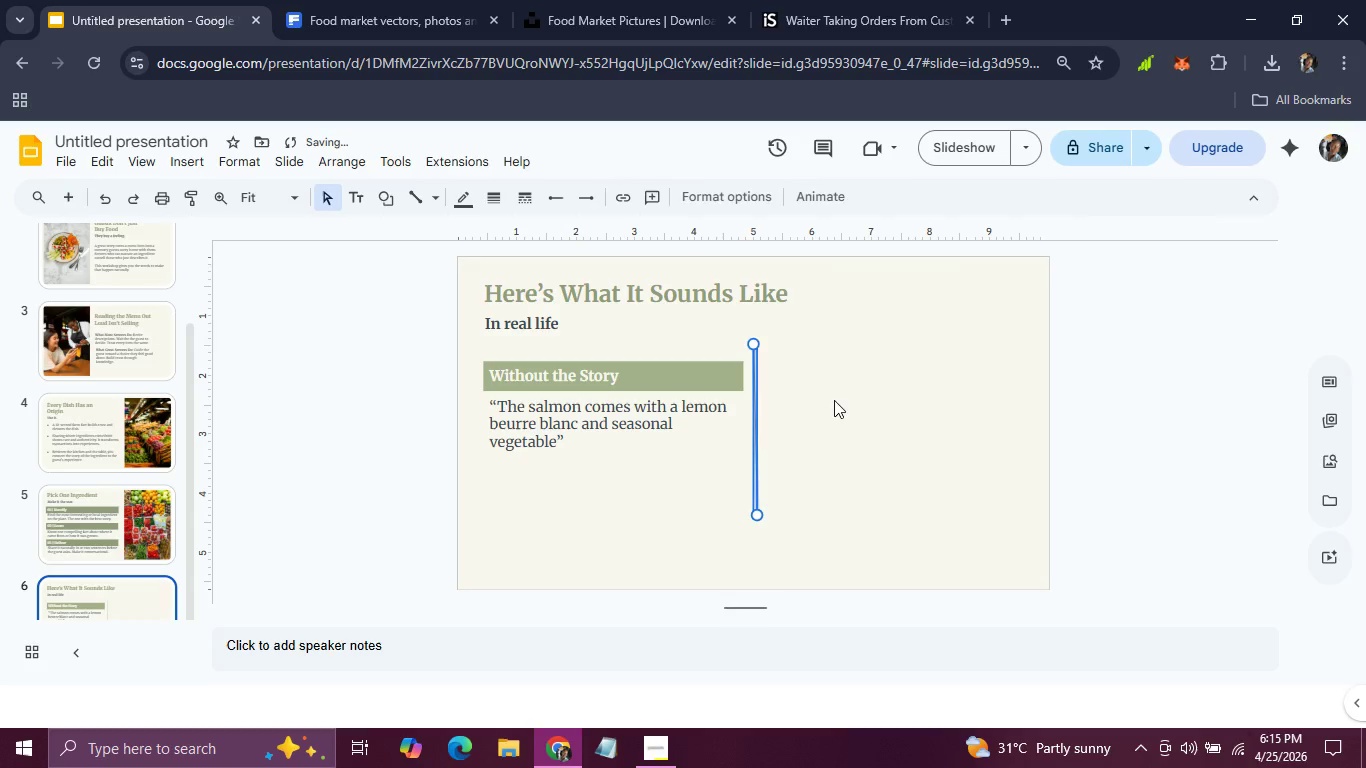 
left_click([834, 400])
 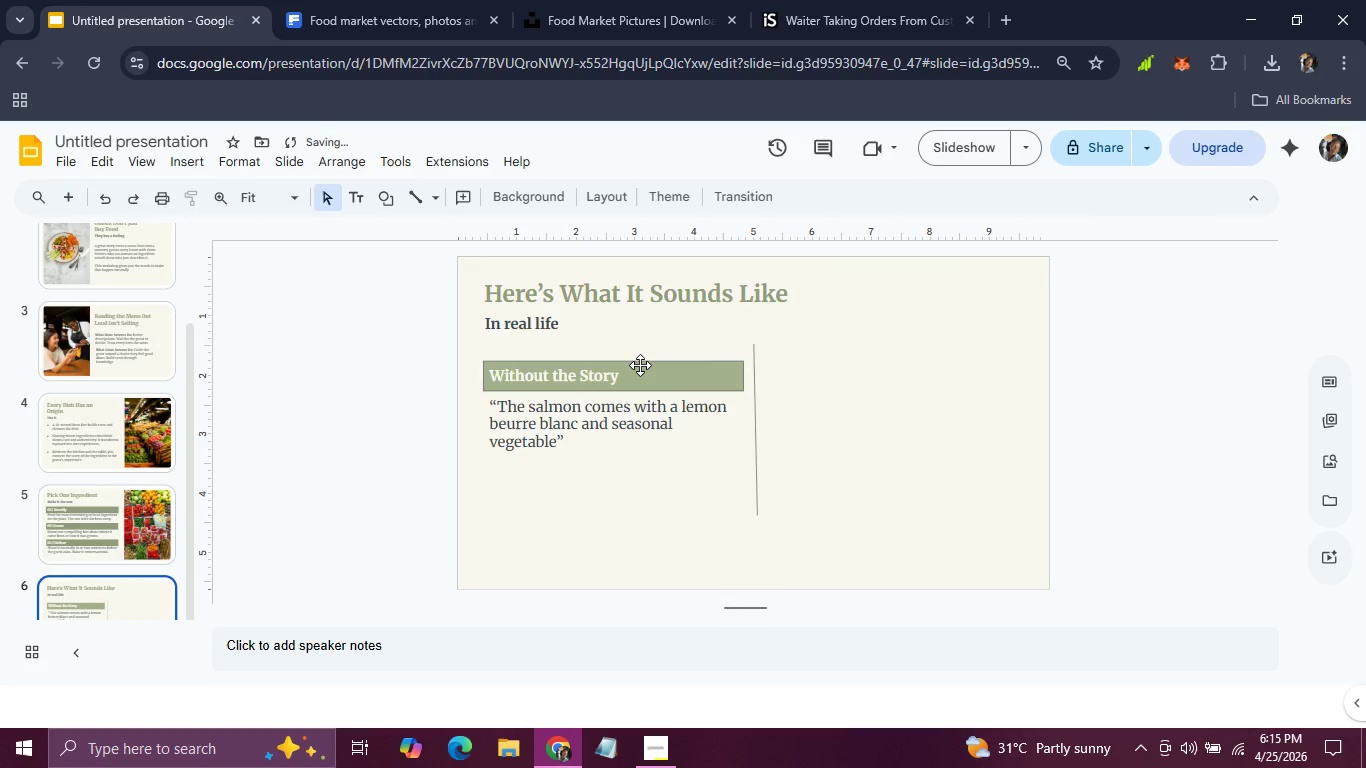 
left_click([640, 365])
 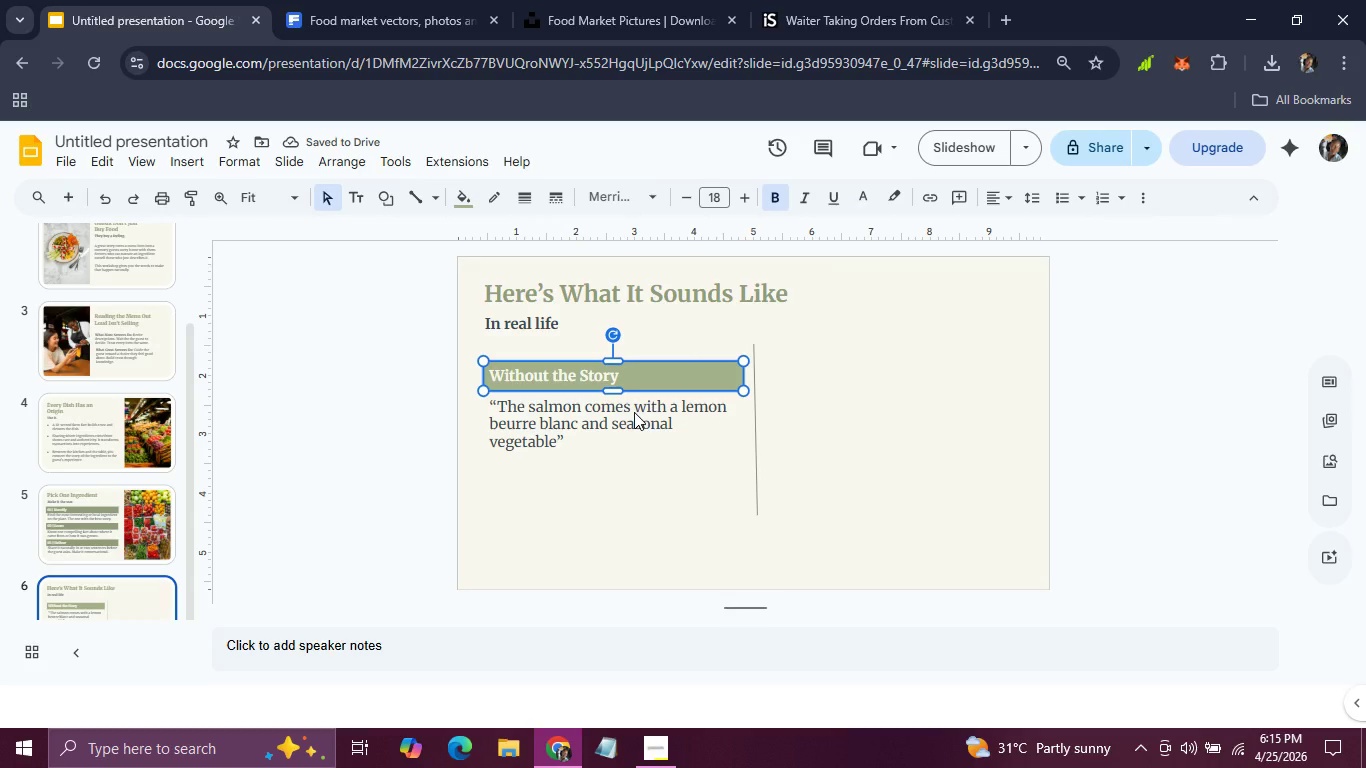 
hold_key(key=ControlLeft, duration=0.62)
left_click([634, 412])
 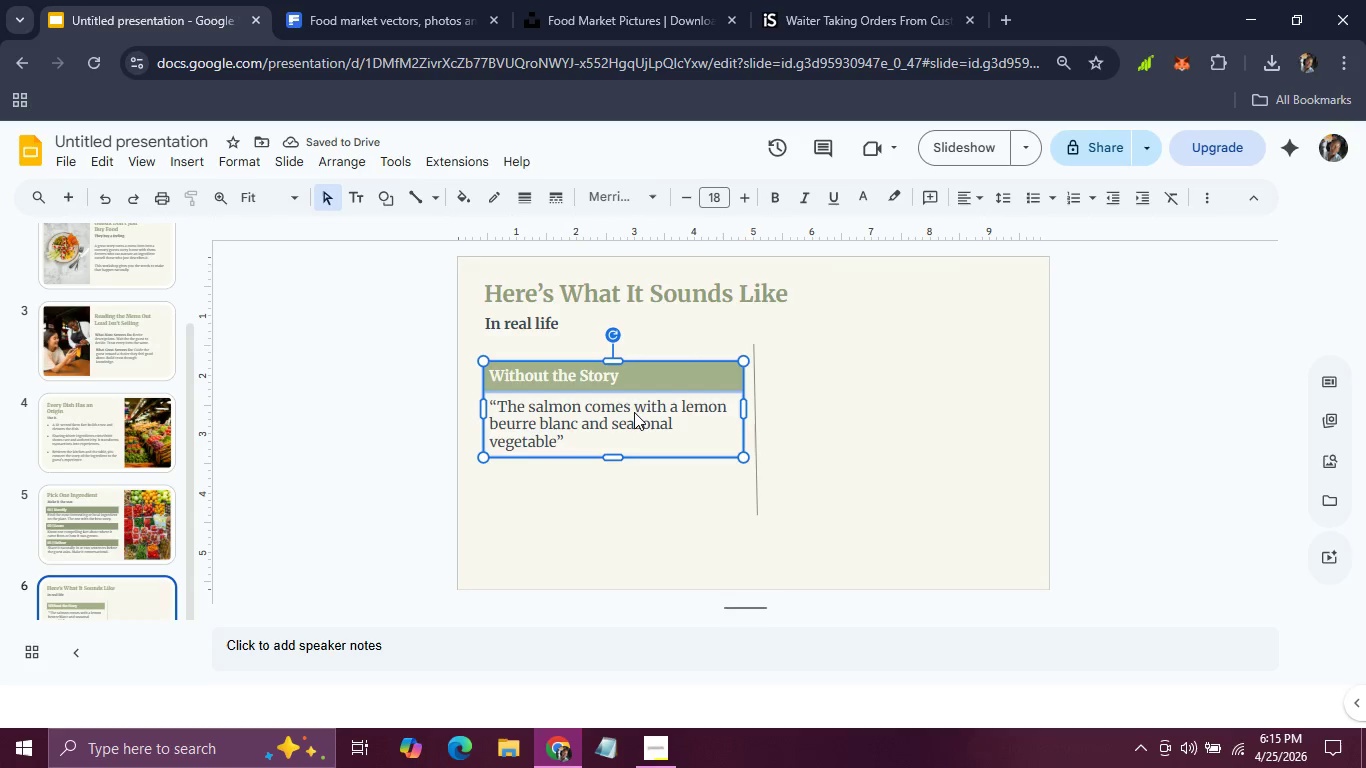 
key(Control+D)
 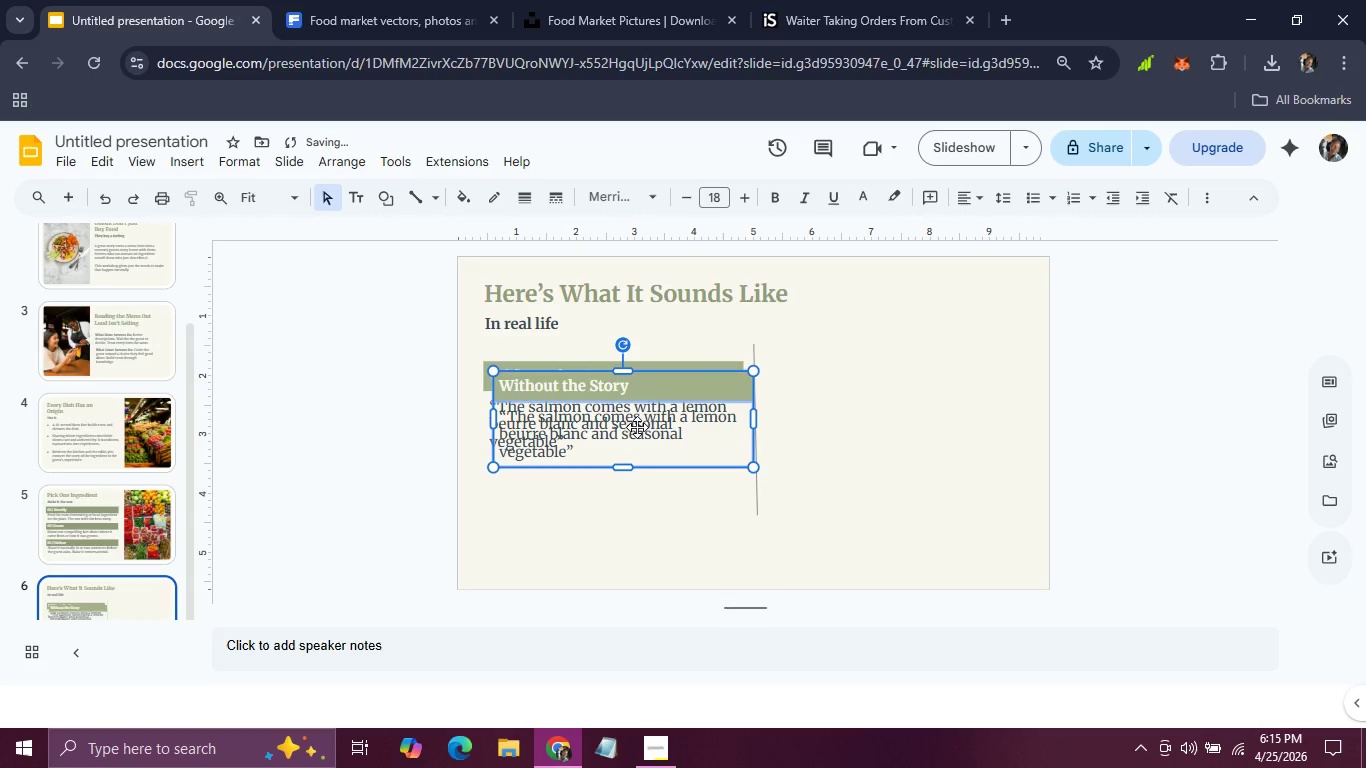 
left_click_drag(start_coordinate=[639, 428], to_coordinate=[915, 419])
 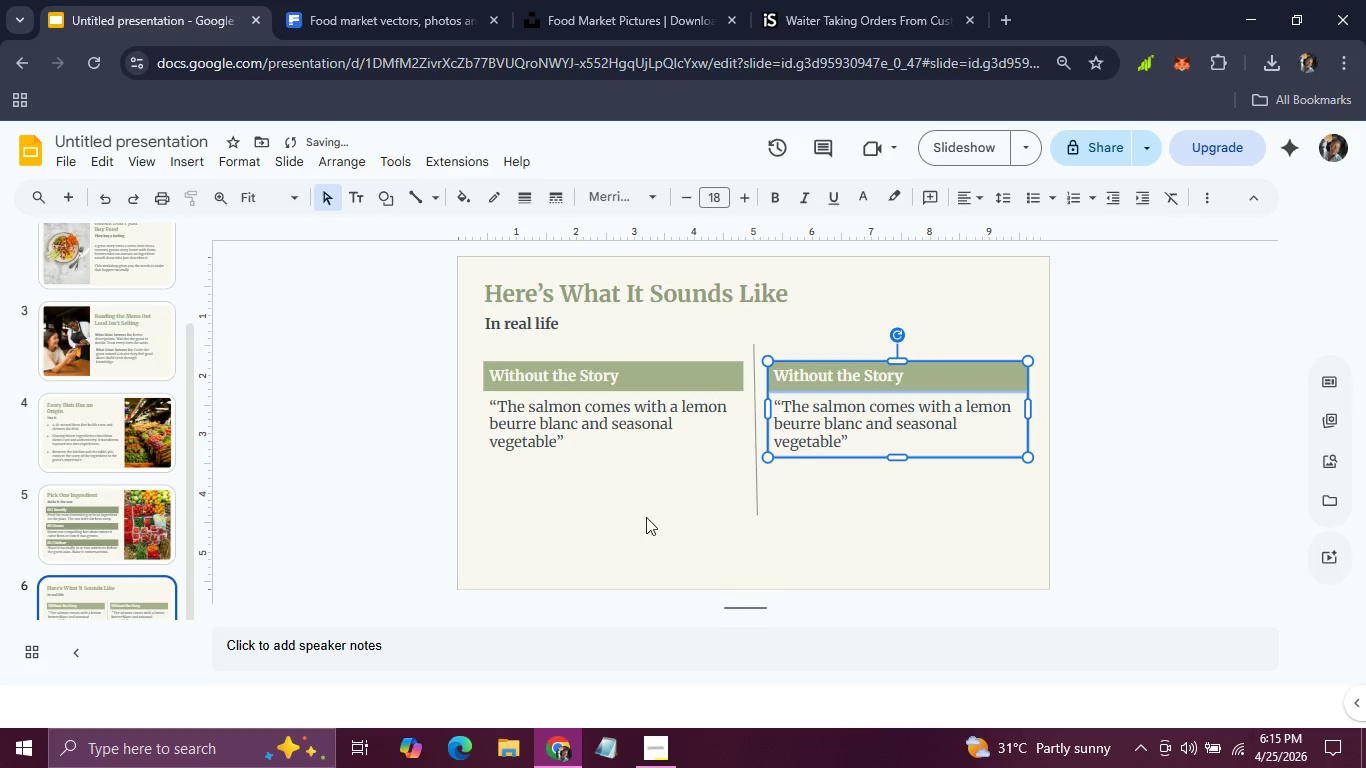 
left_click([639, 521])
 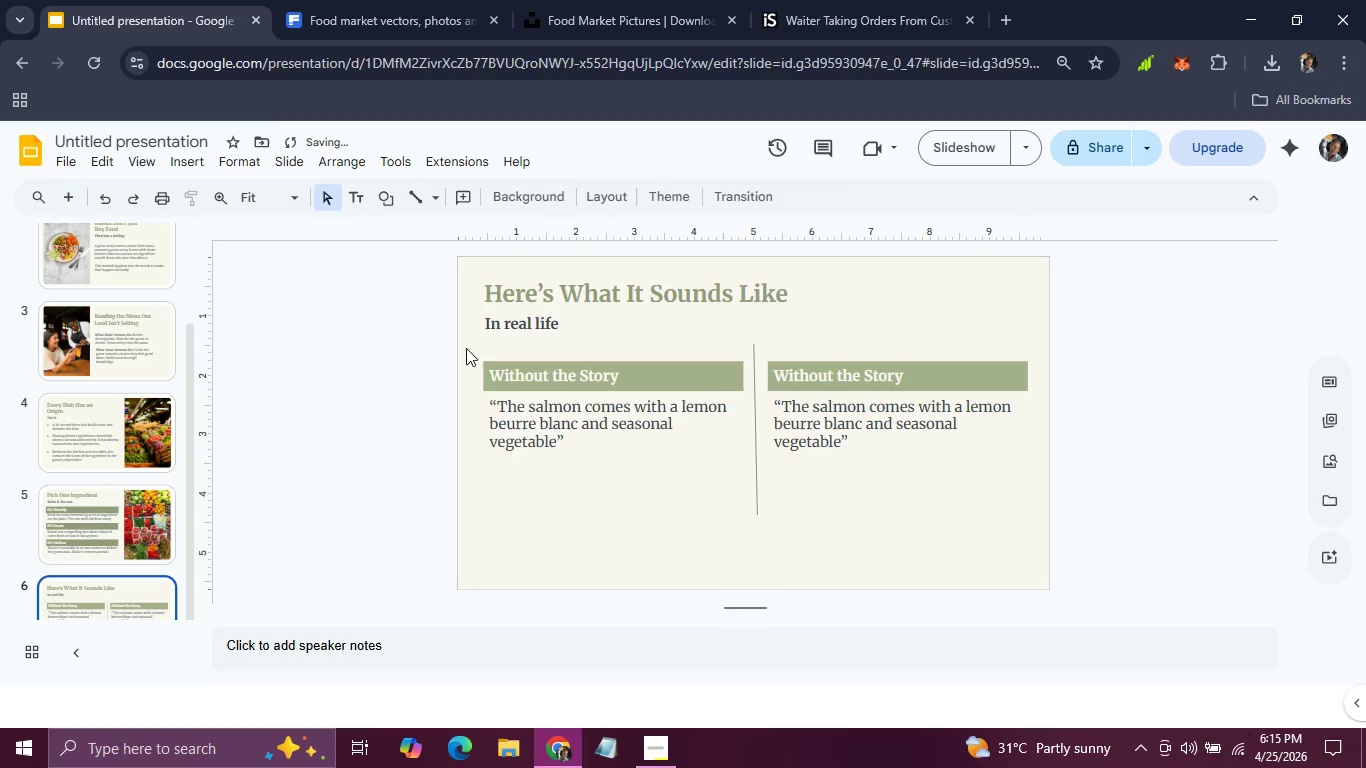 
left_click_drag(start_coordinate=[466, 343], to_coordinate=[918, 512])
 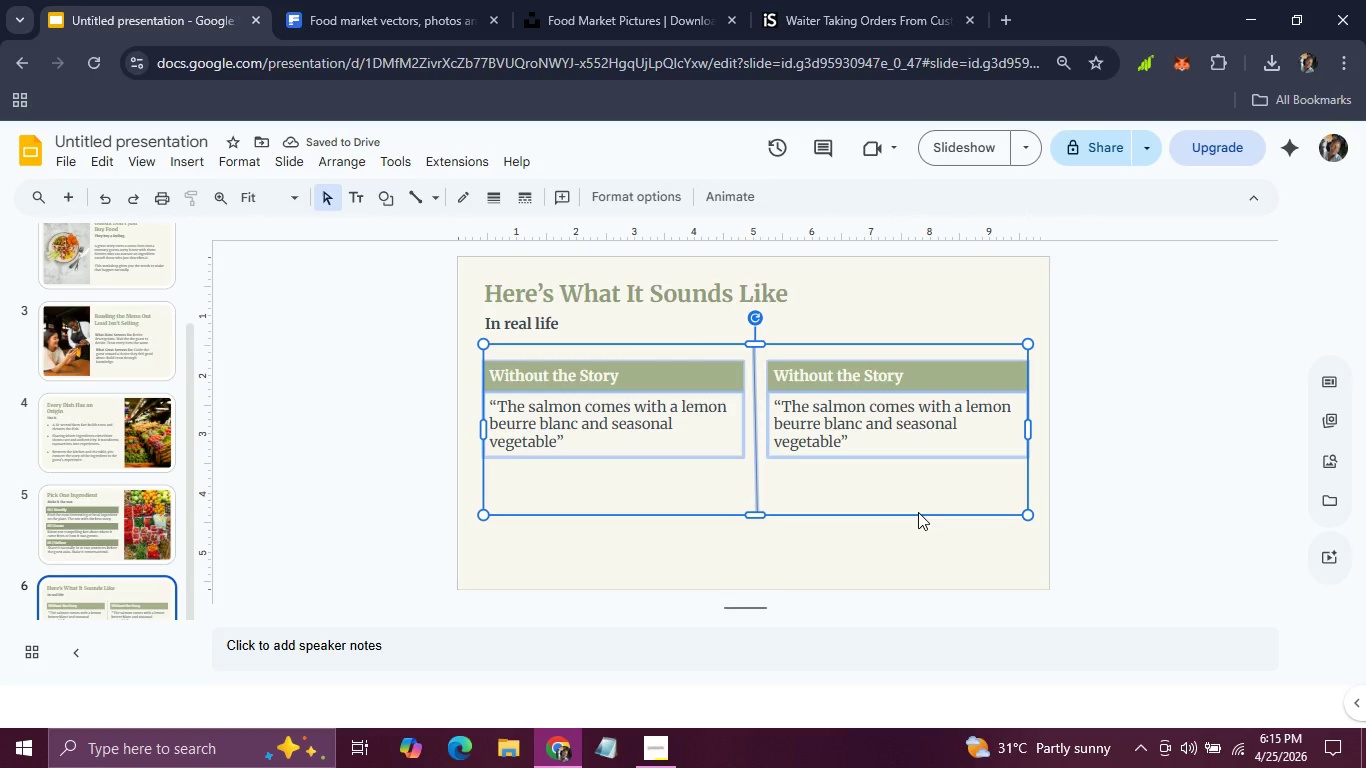 
key(ArrowLeft)
 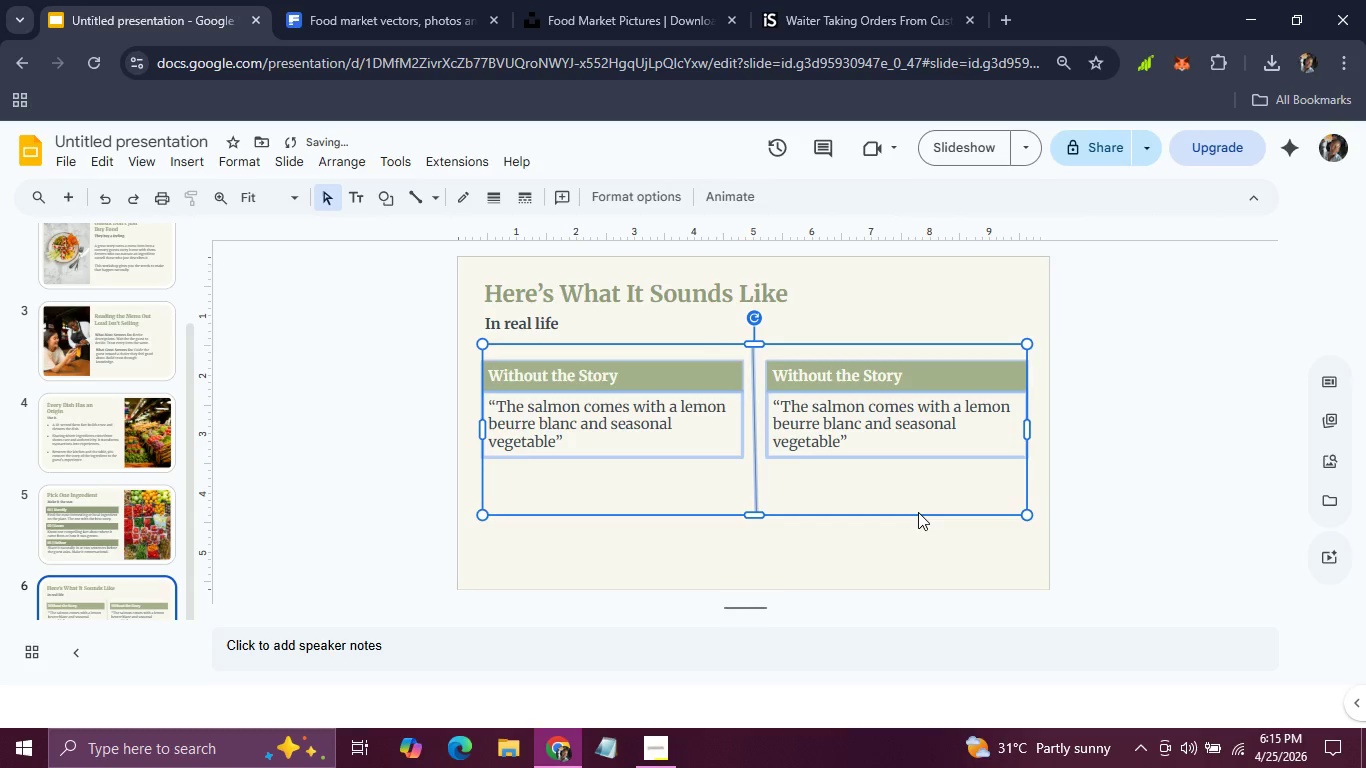 
key(ArrowLeft)
 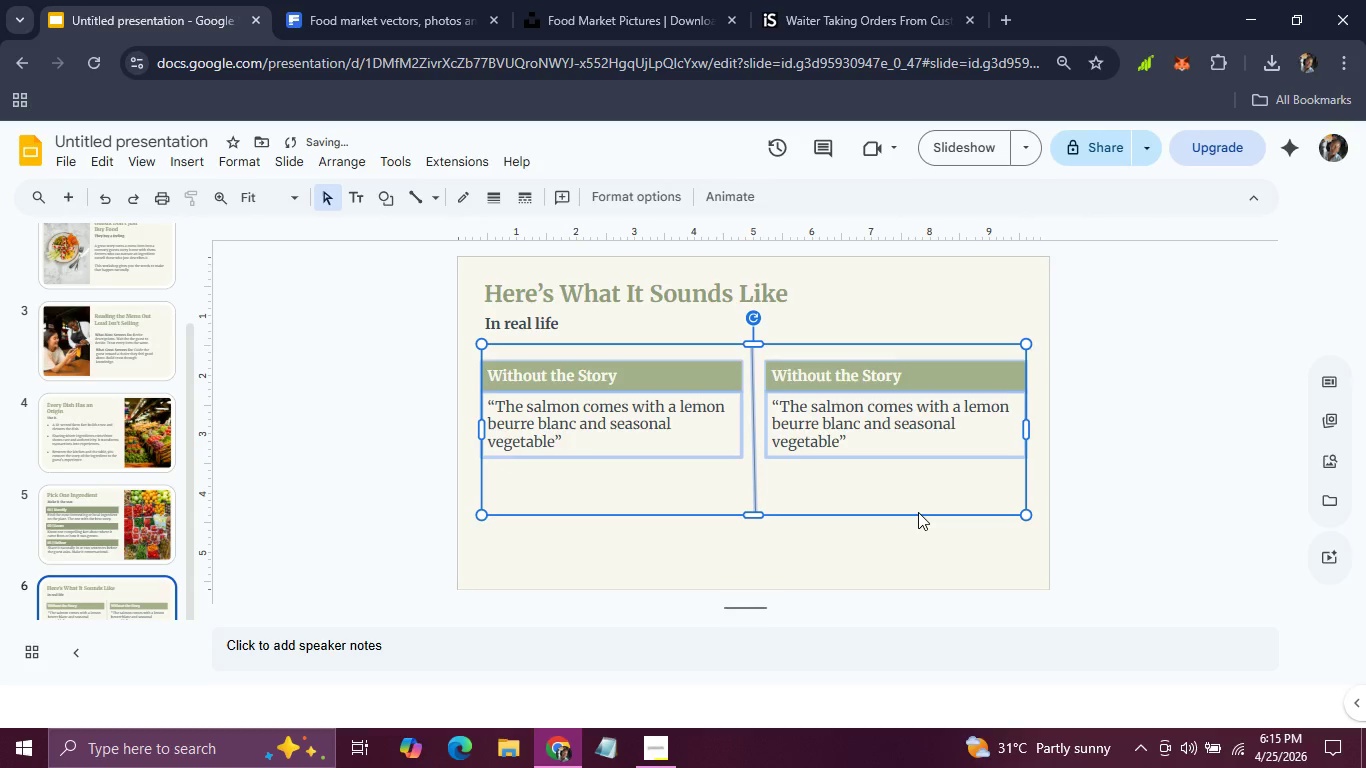 
key(ArrowLeft)
 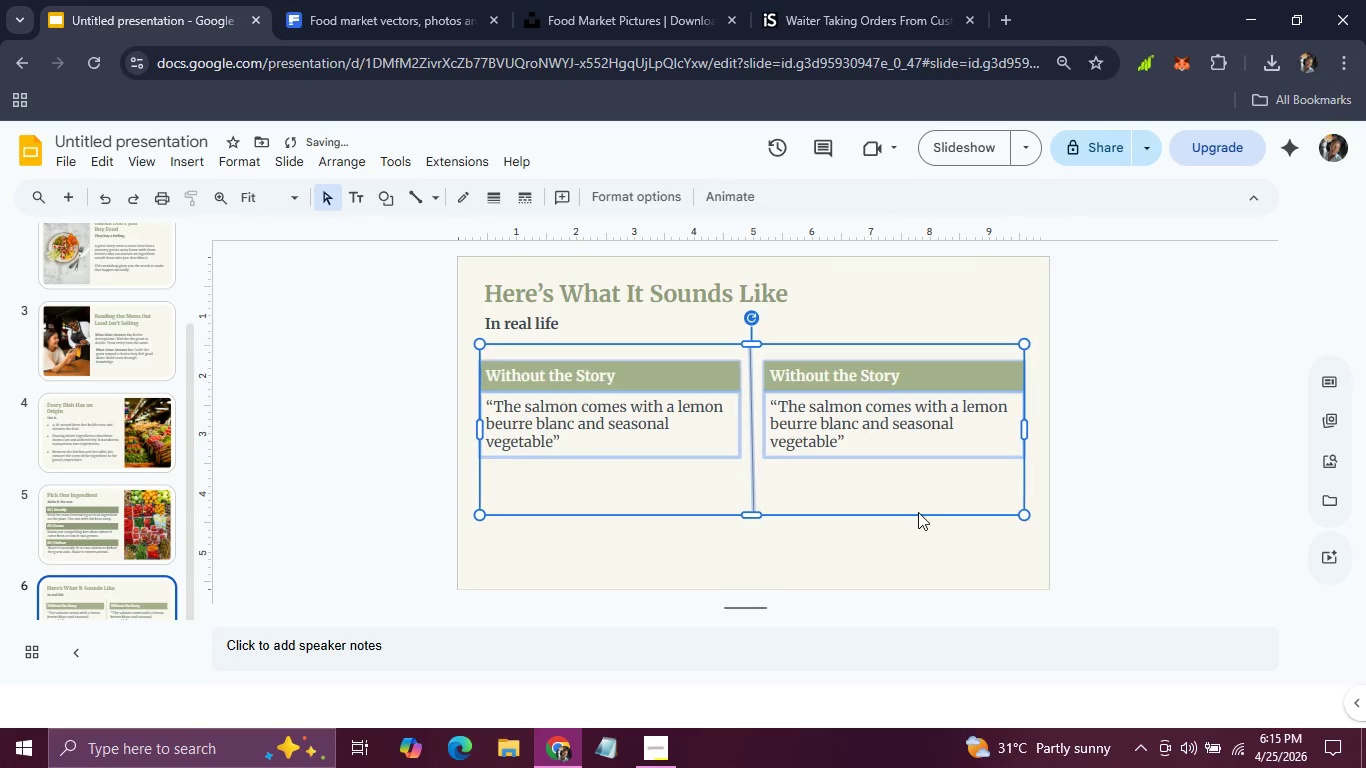 
key(ArrowLeft)
 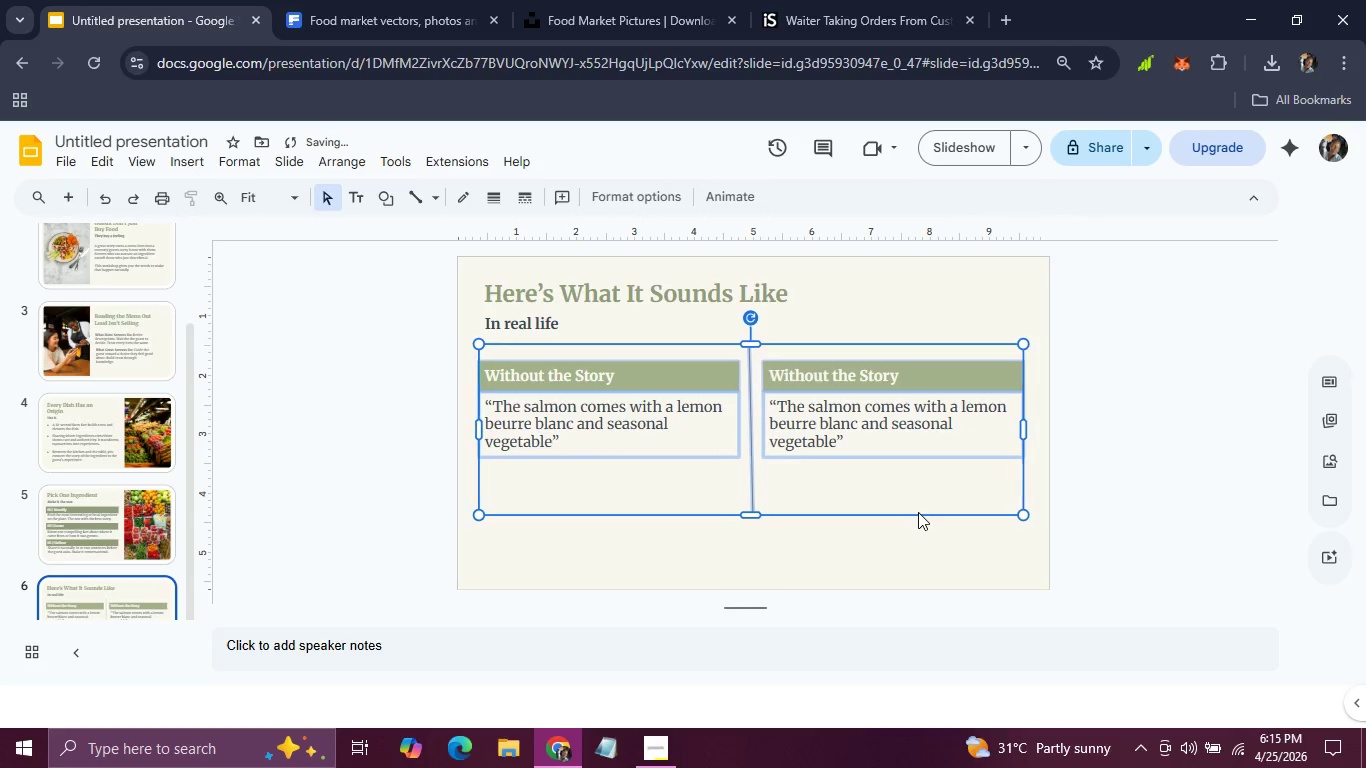 
key(ArrowLeft)
 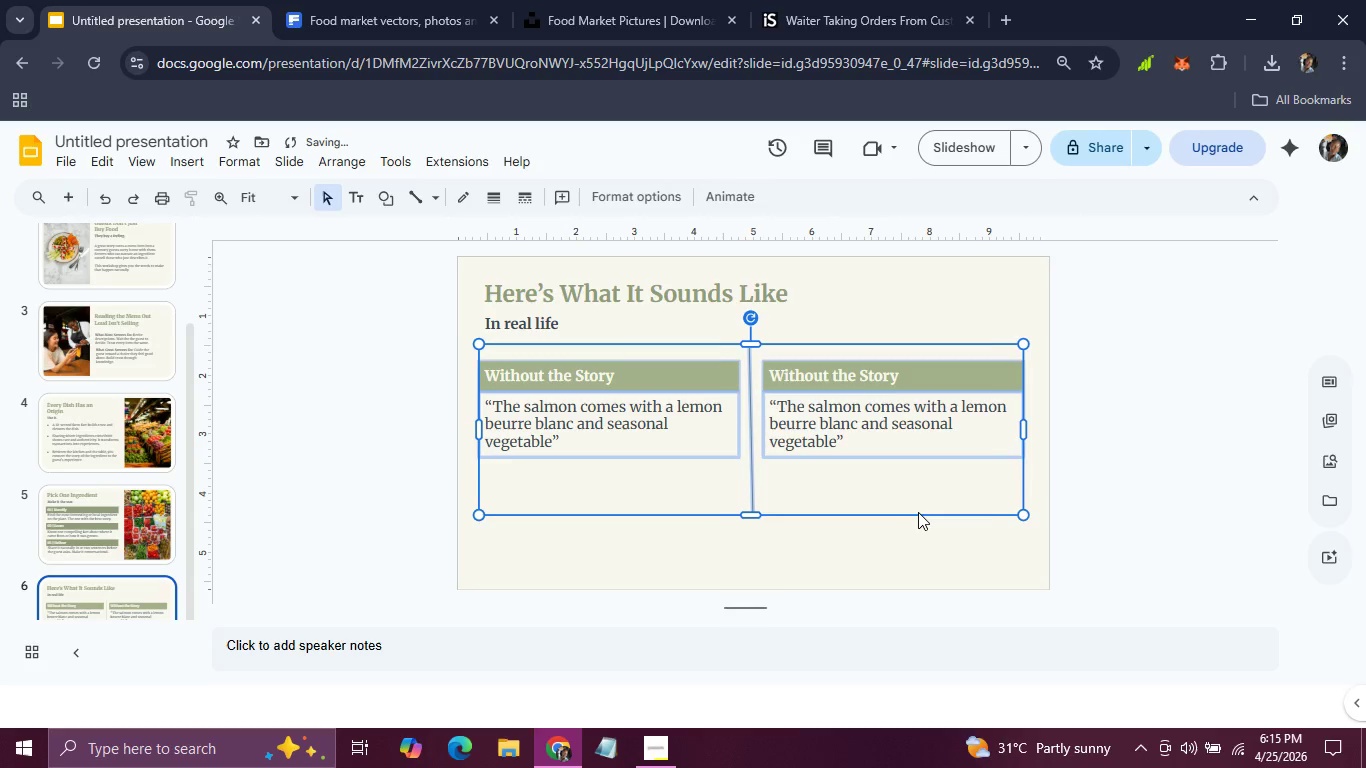 
key(ArrowRight)
 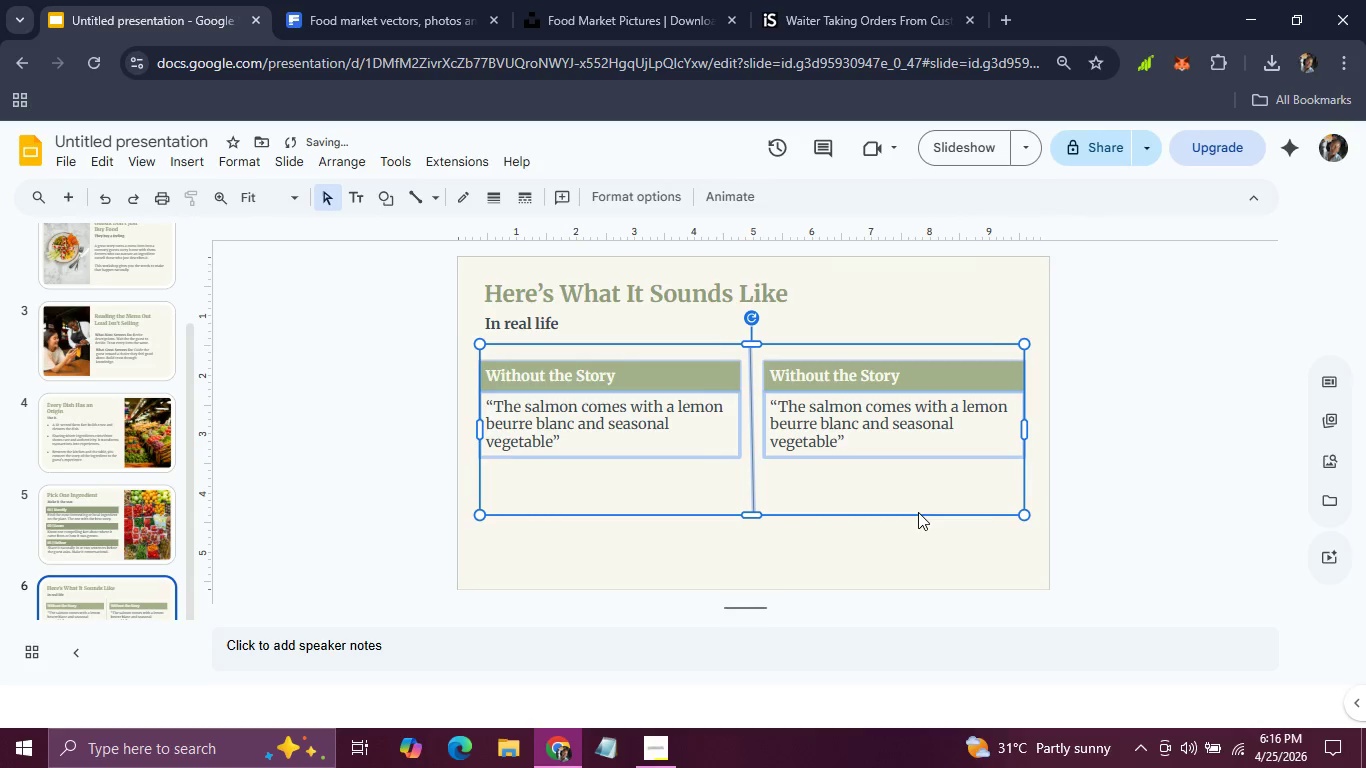 
key(ArrowRight)
 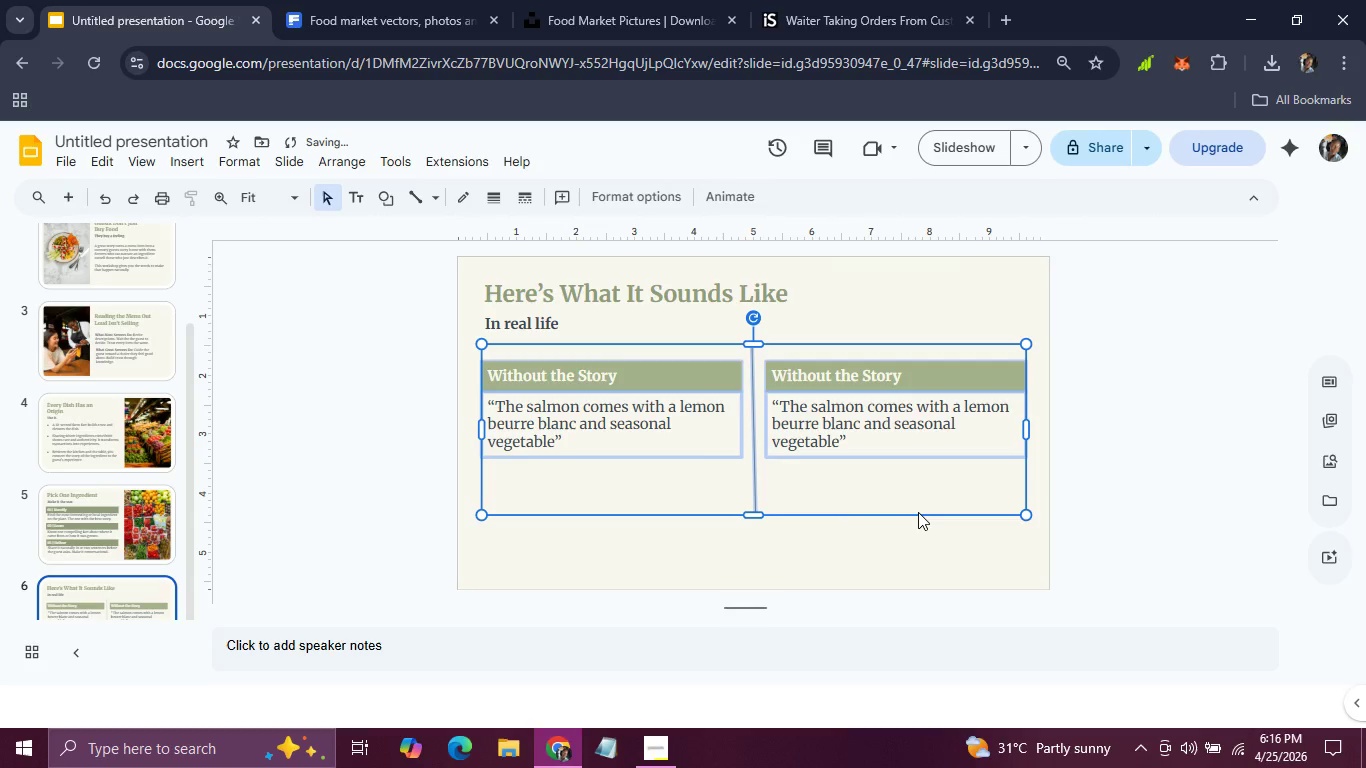 
key(ArrowRight)
 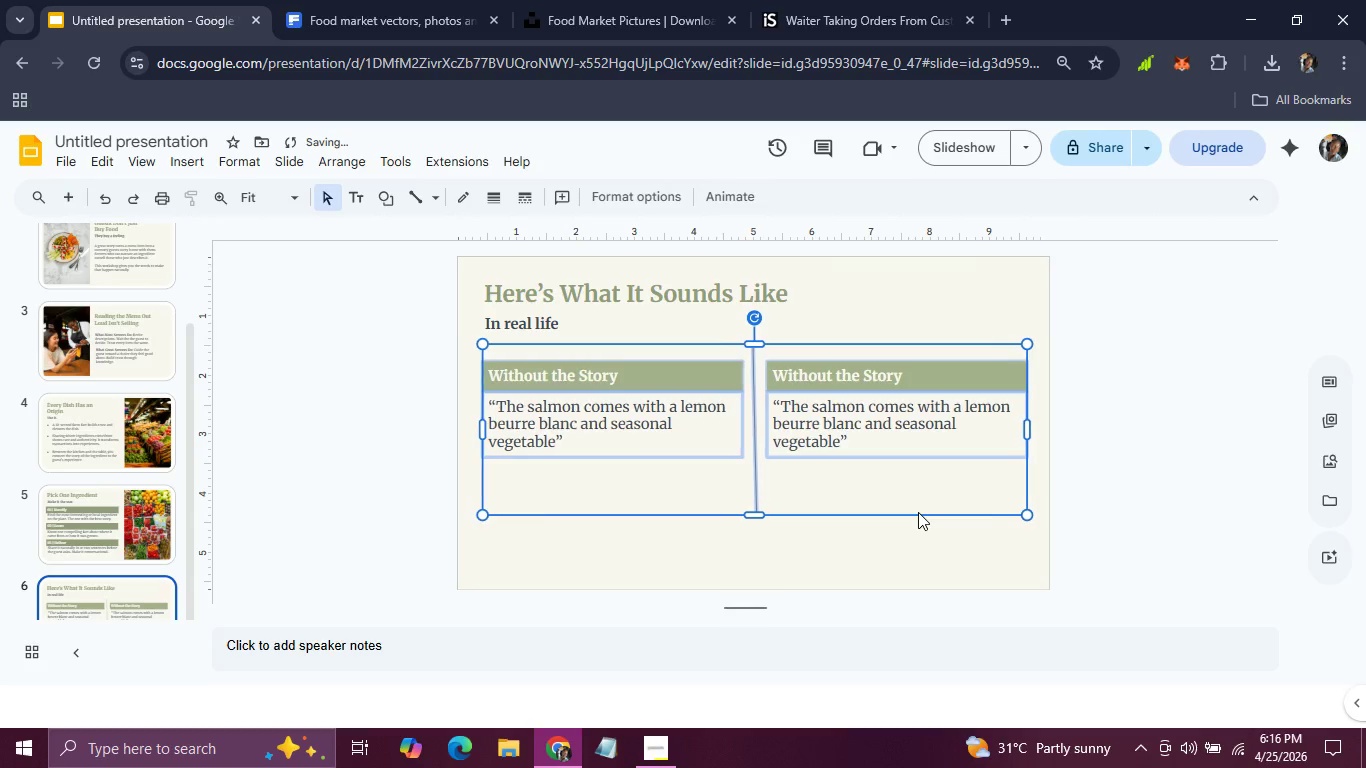 
key(ArrowRight)
 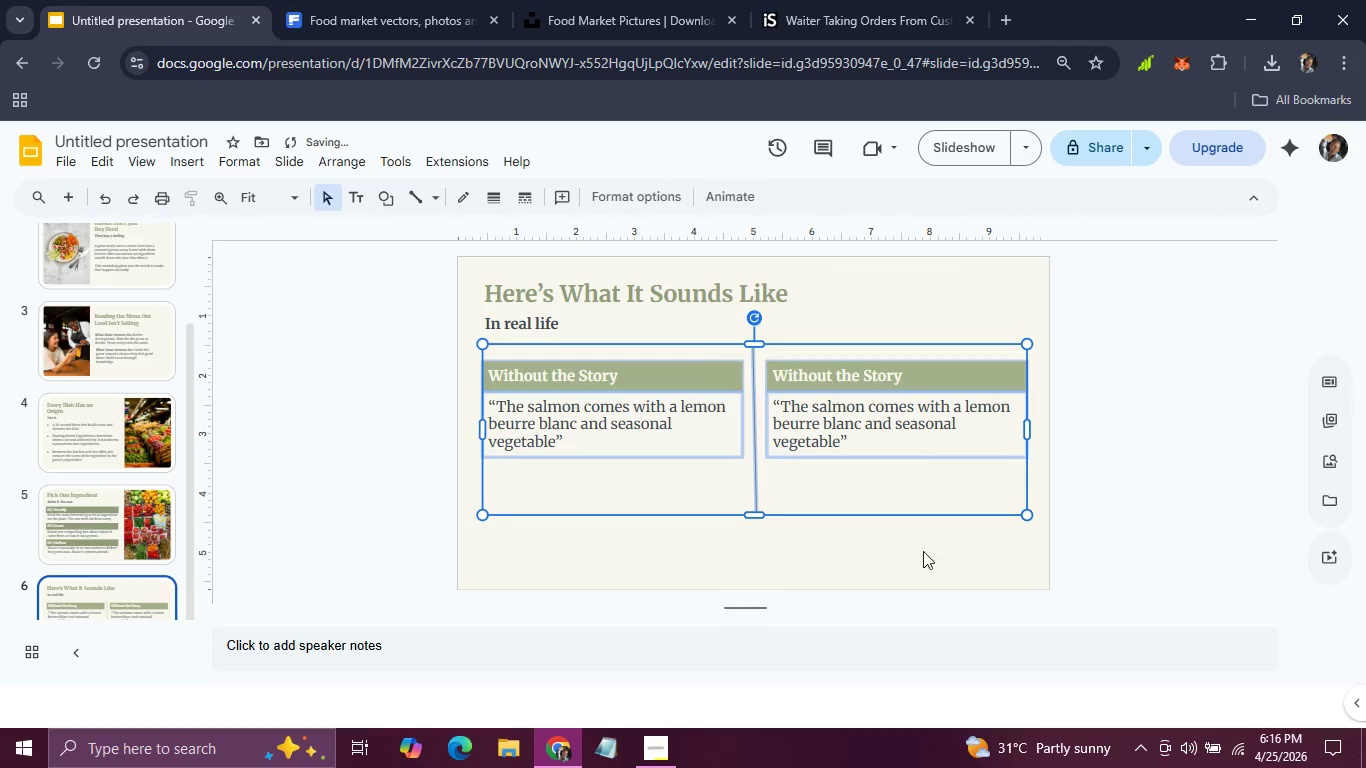 
left_click([934, 553])
 